 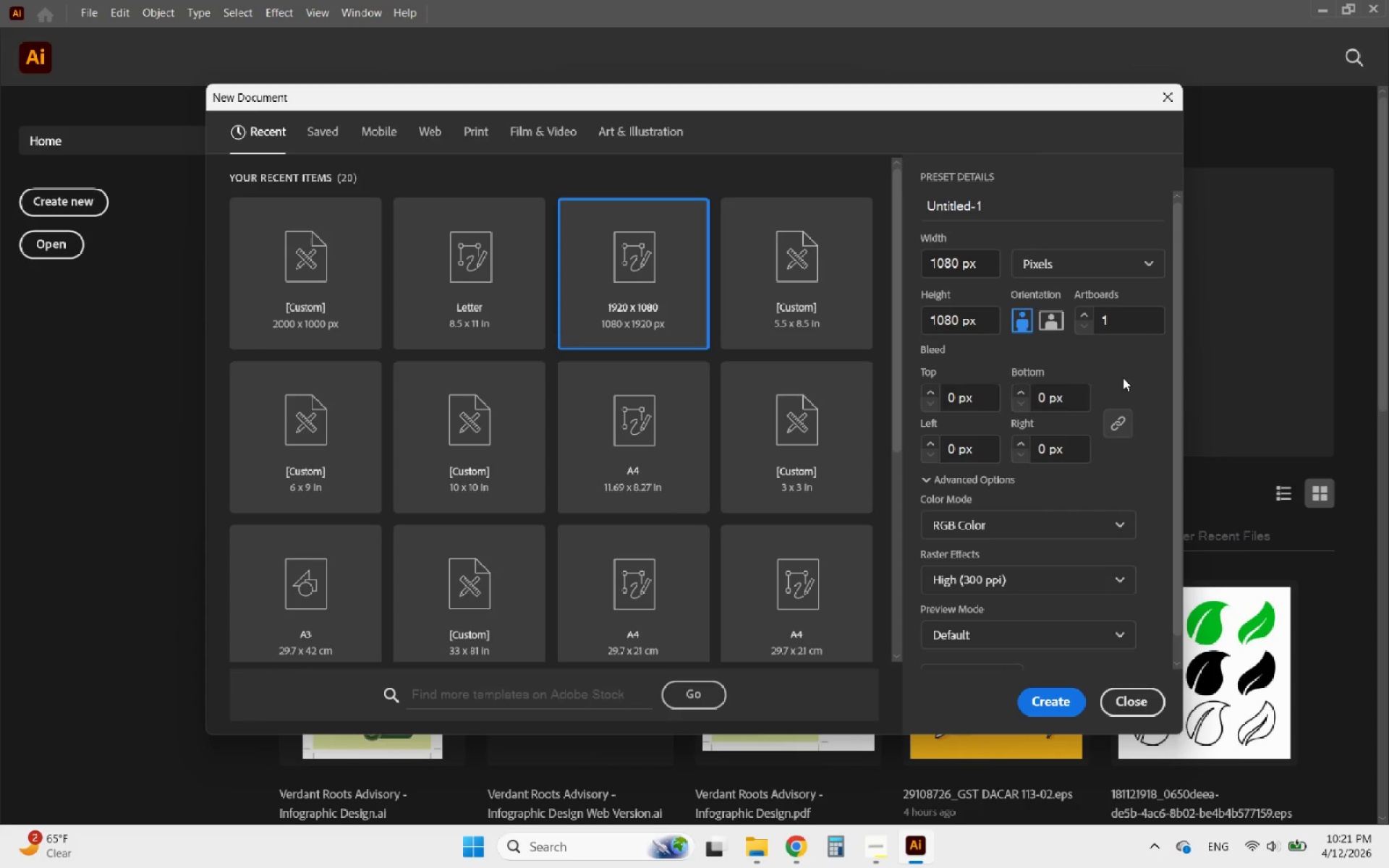 
scroll: coordinate [1034, 573], scroll_direction: down, amount: 1.0
 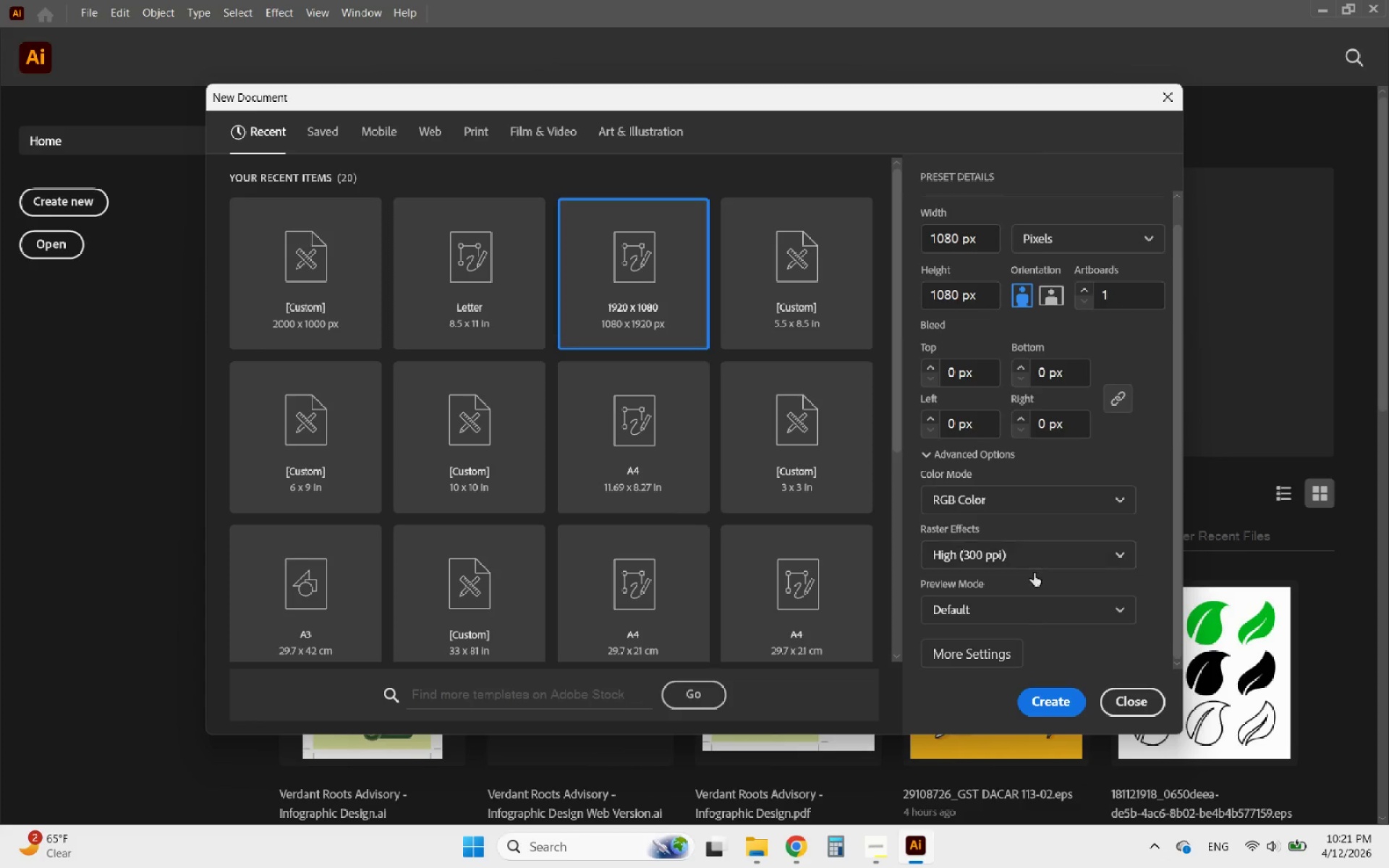 
scroll: coordinate [1033, 573], scroll_direction: up, amount: 2.0
 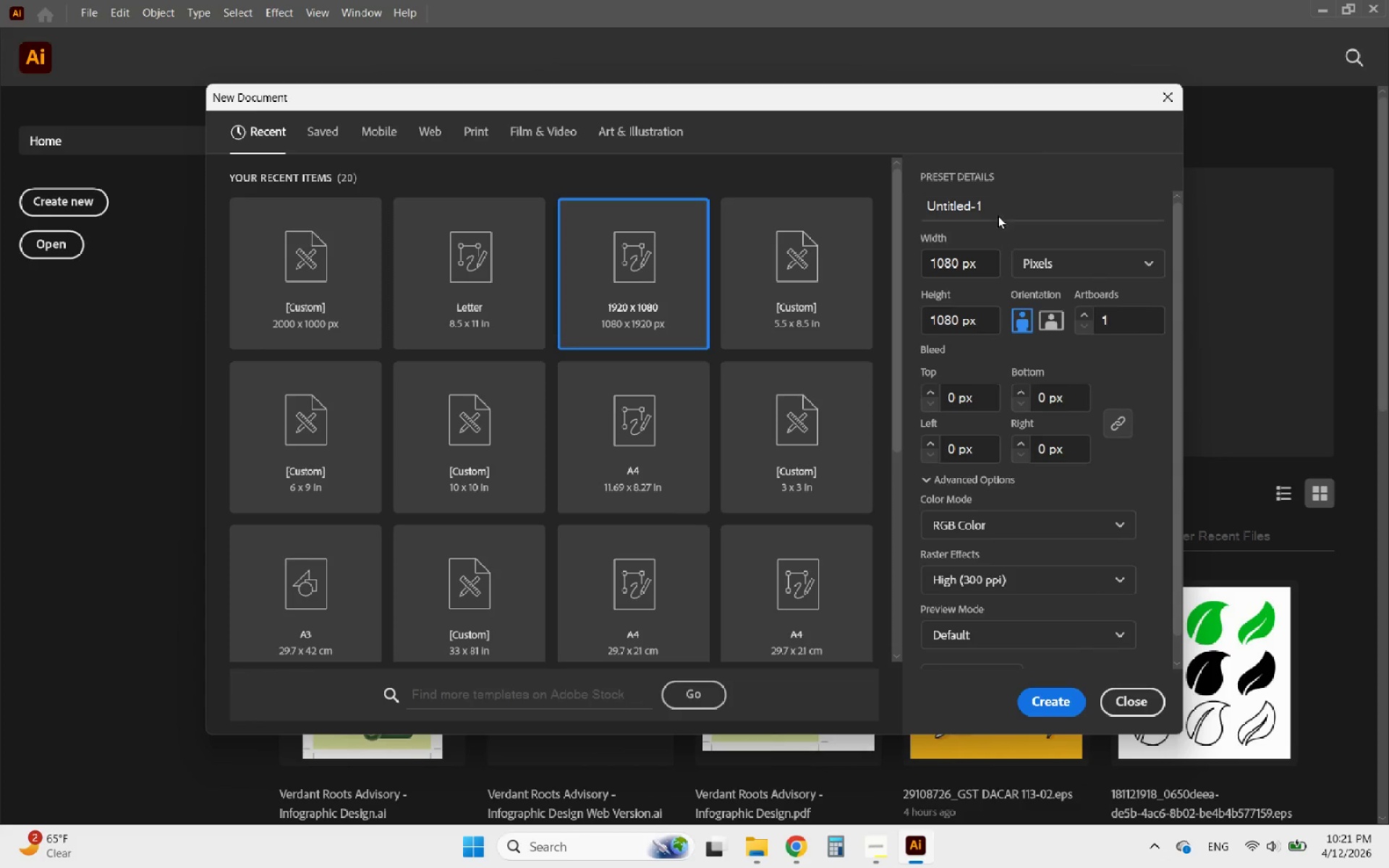 
left_click_drag(start_coordinate=[997, 209], to_coordinate=[899, 233])
 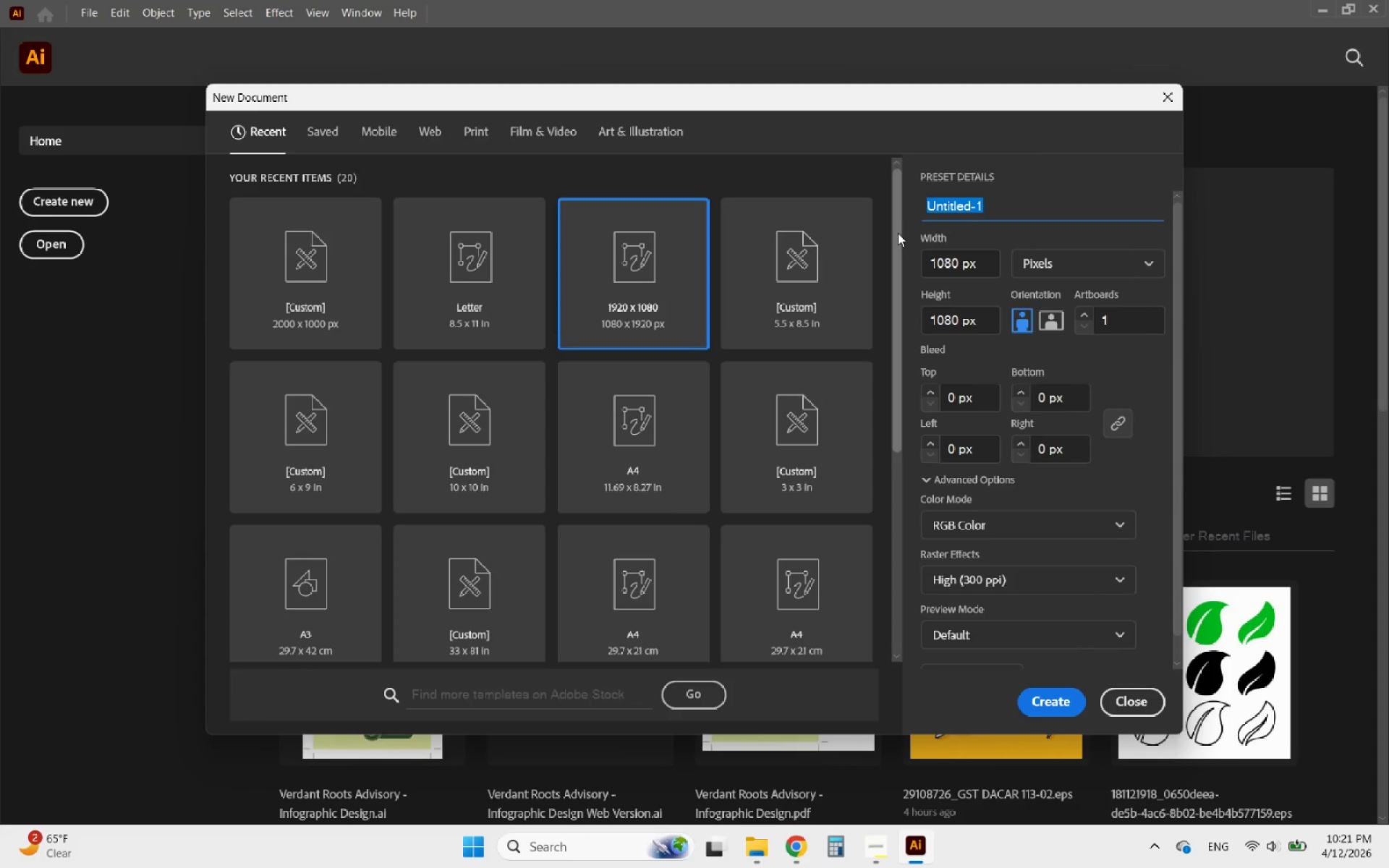 
key(Control+V)
 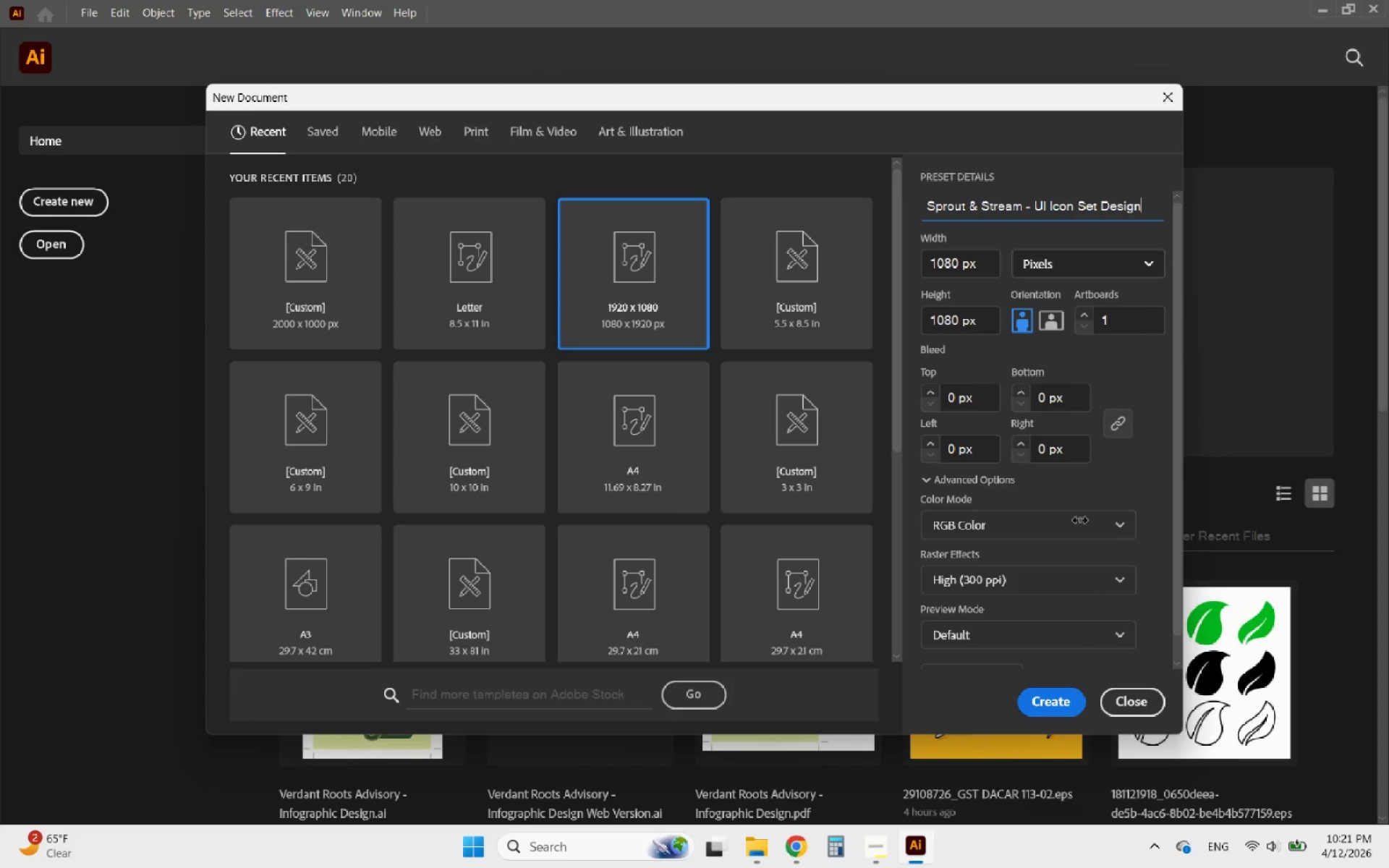 
left_click([1058, 704])
 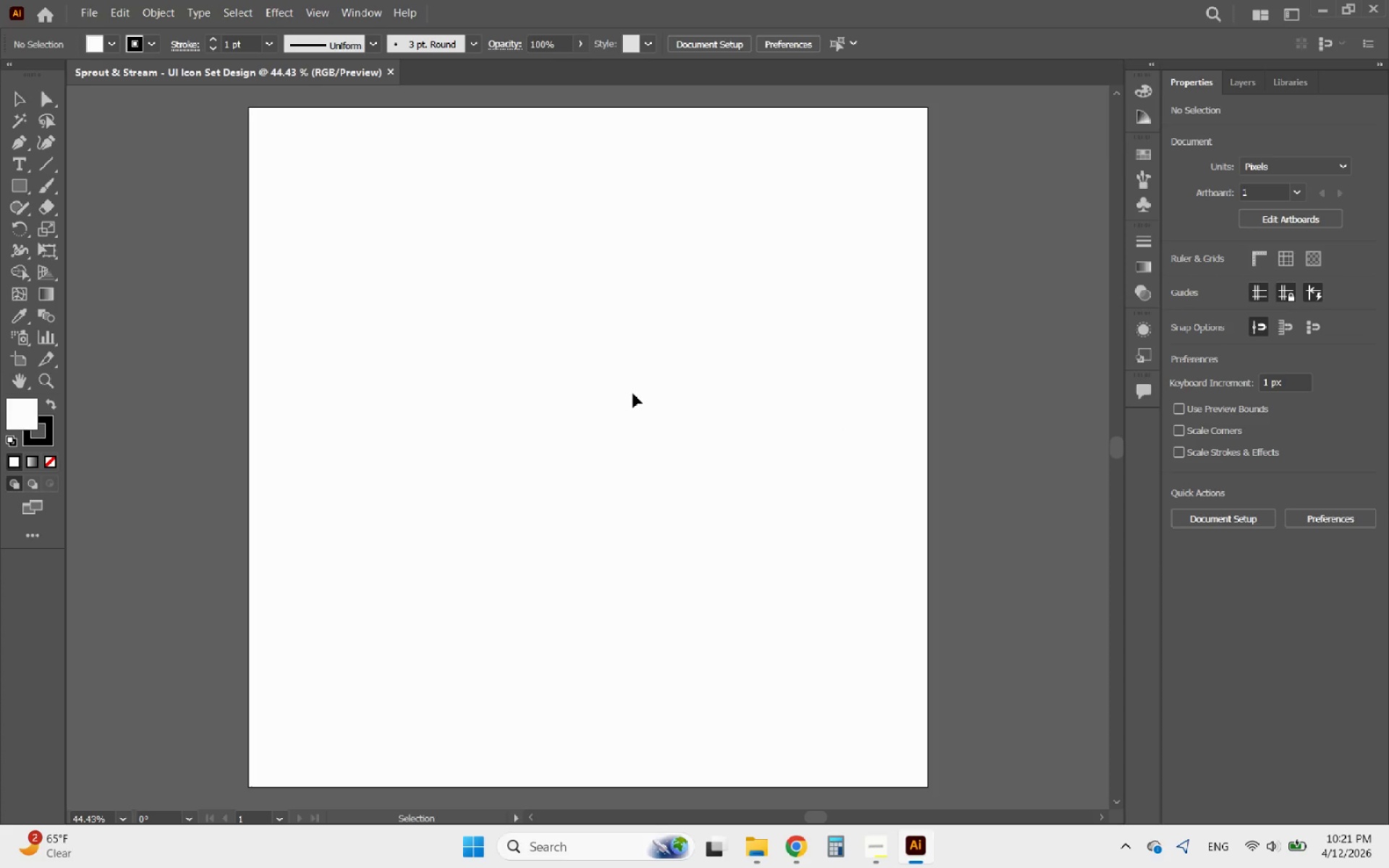 
wait(5.02)
 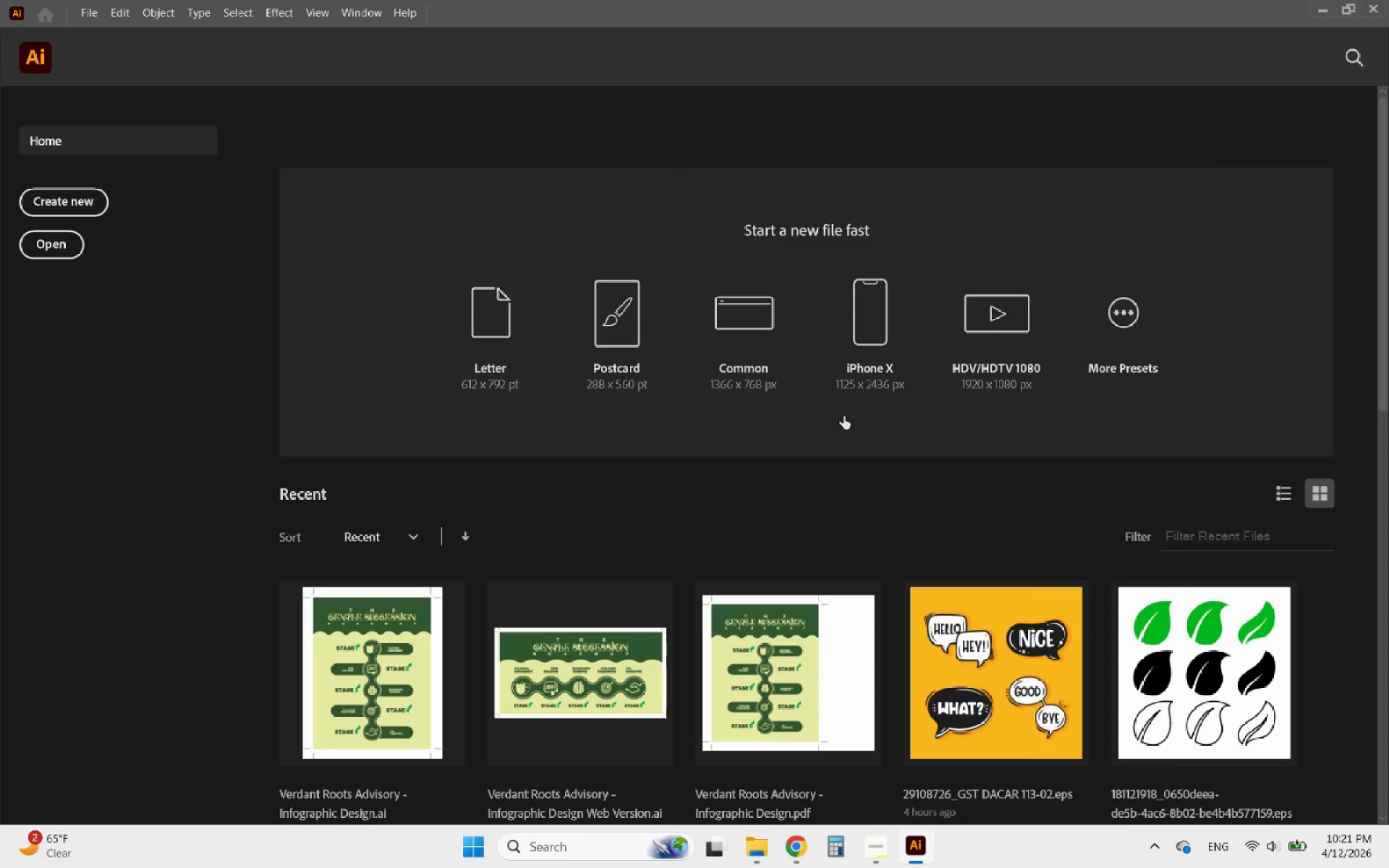 
hold_key(key=AltLeft, duration=0.86)
scroll: coordinate [538, 387], scroll_direction: down, amount: 1.0
 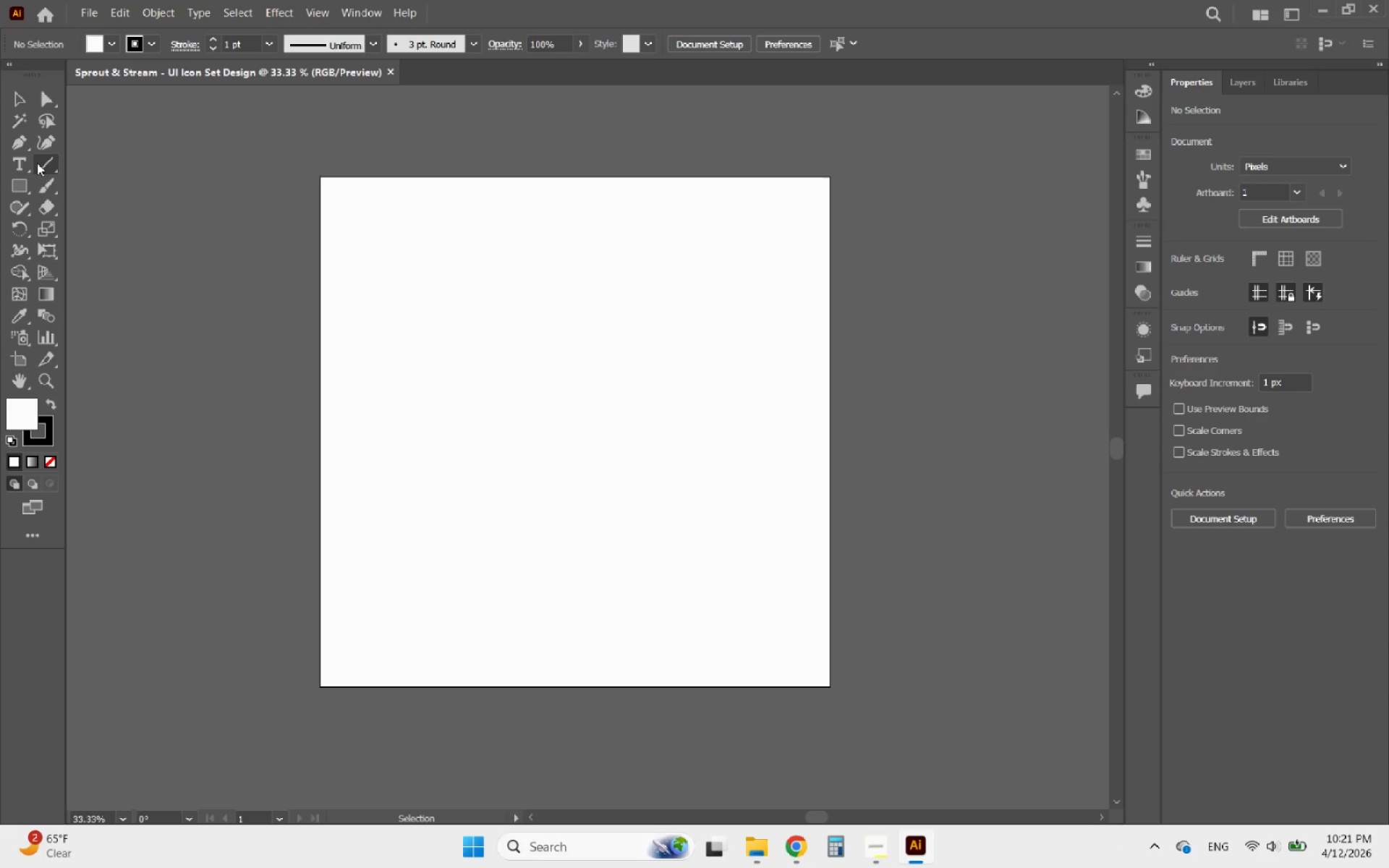 
left_click([22, 142])
 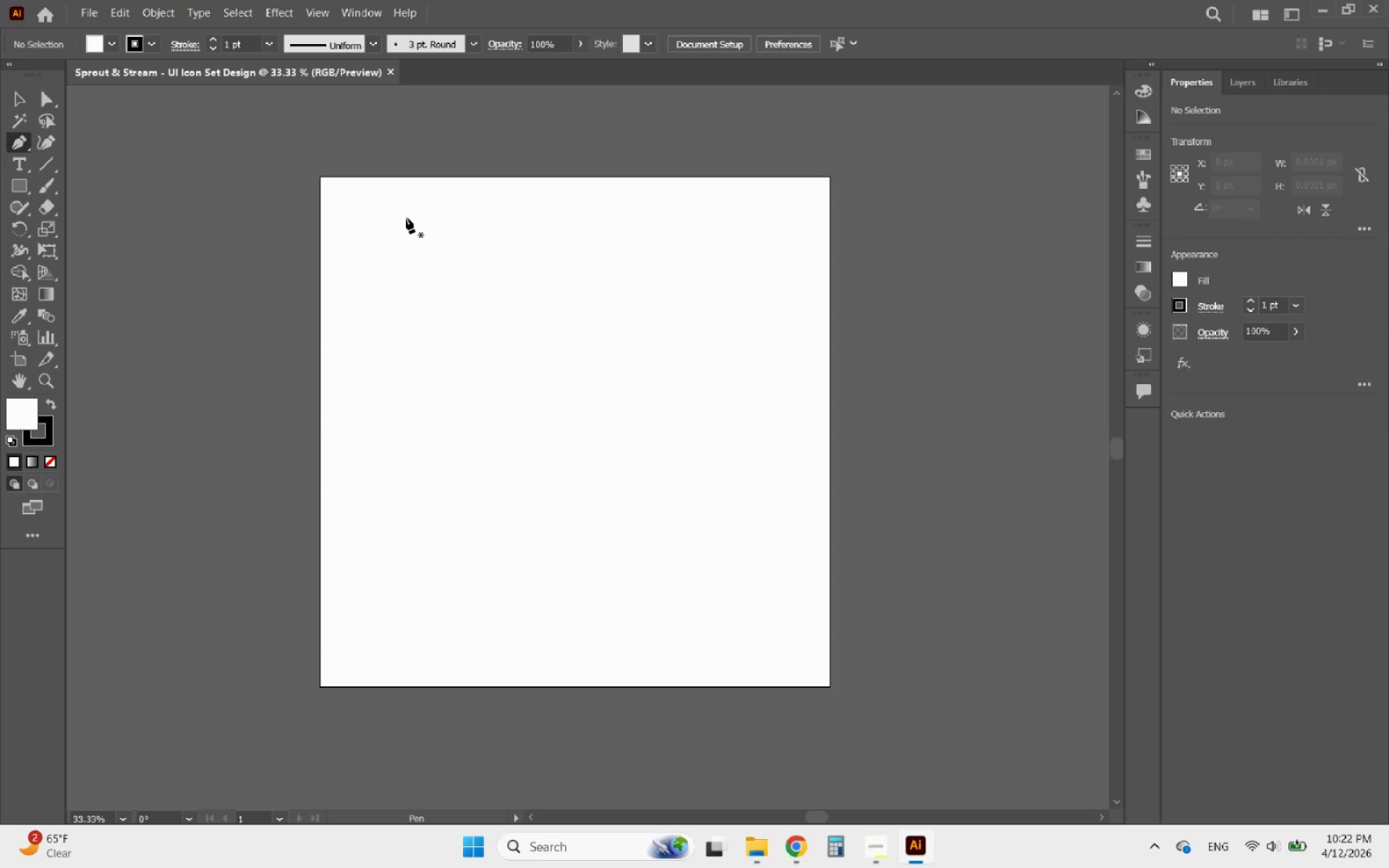 
left_click([406, 218])
 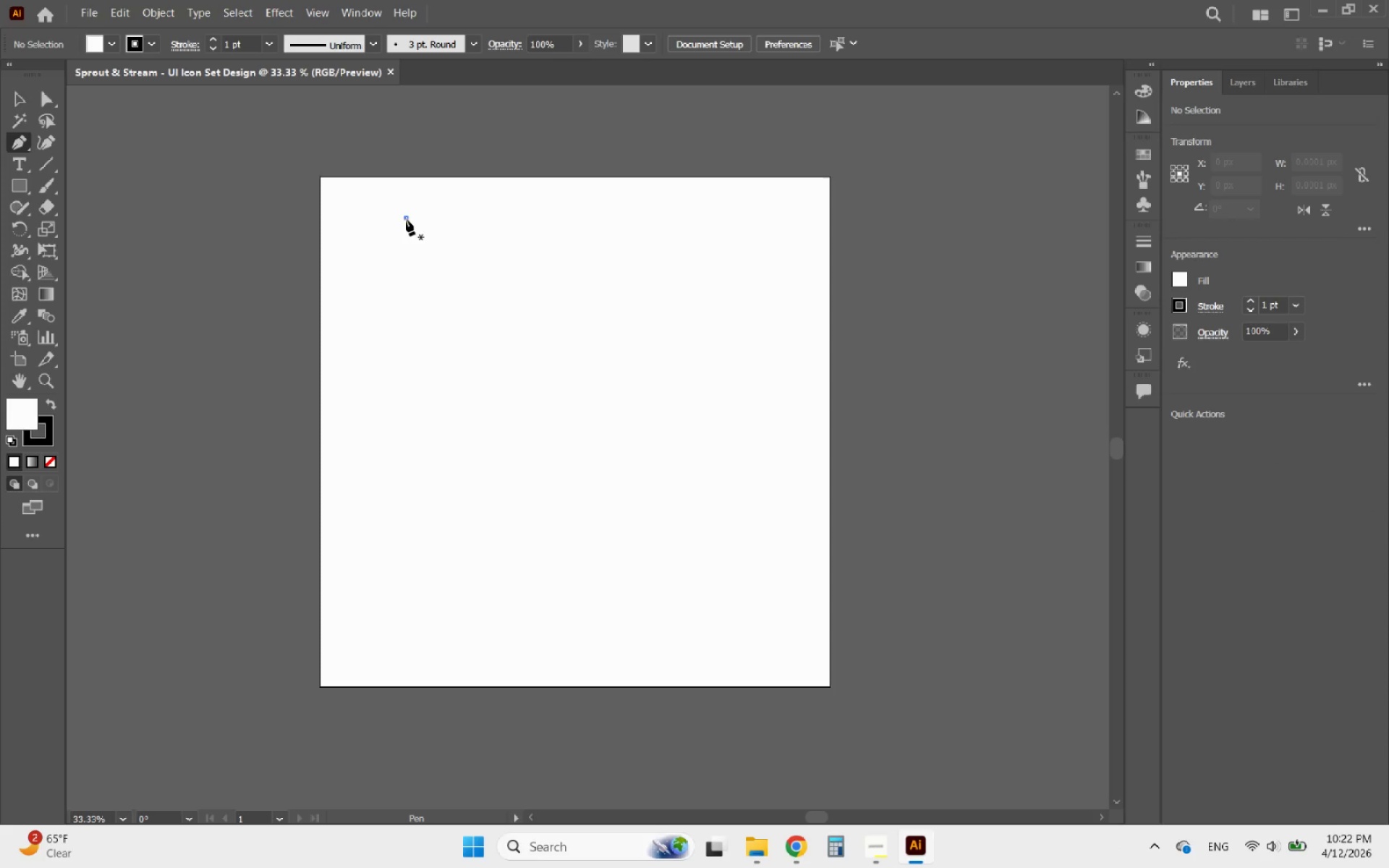 
hold_key(key=ShiftLeft, duration=1.09)
left_click([476, 649])
 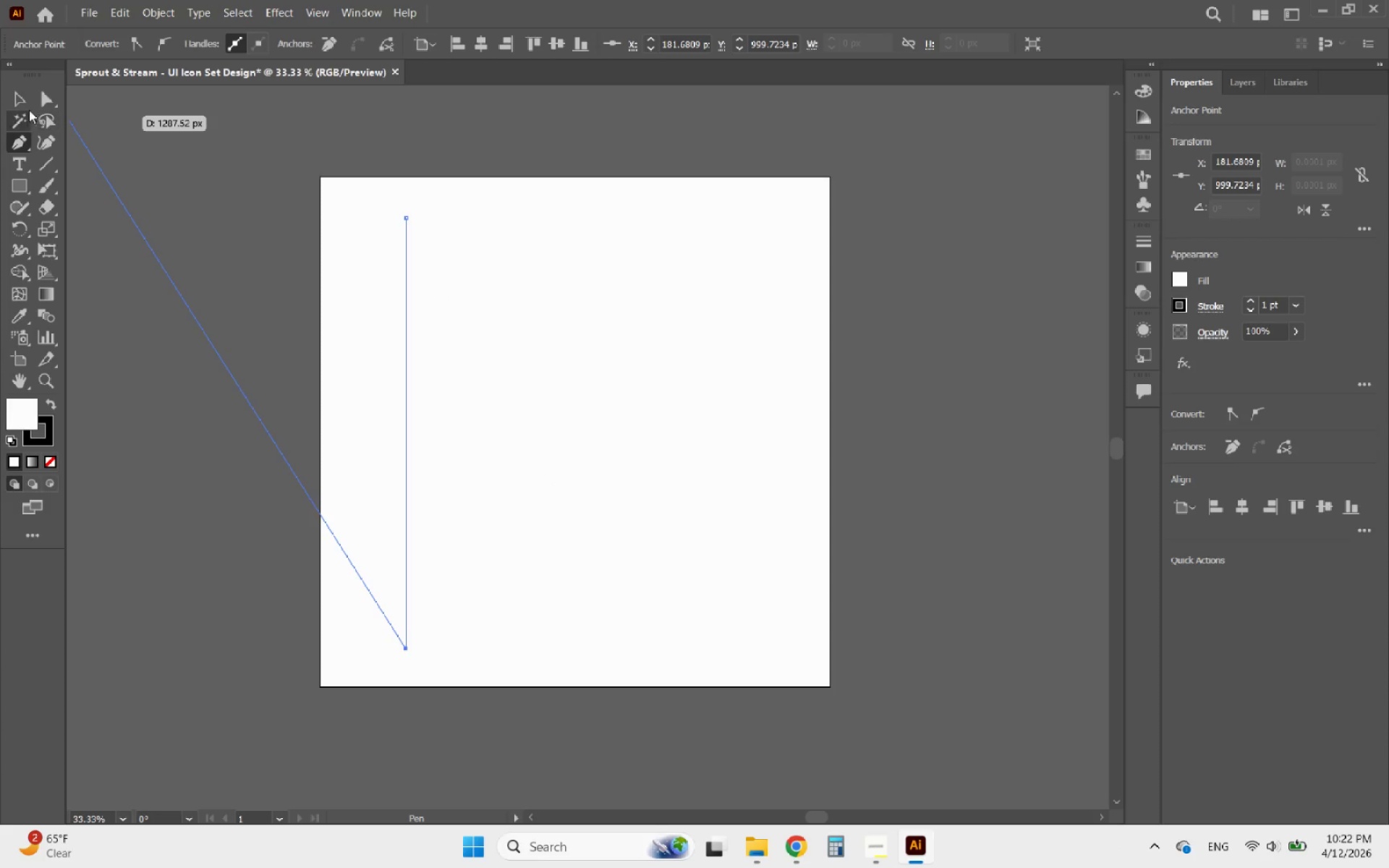 
left_click([20, 104])
 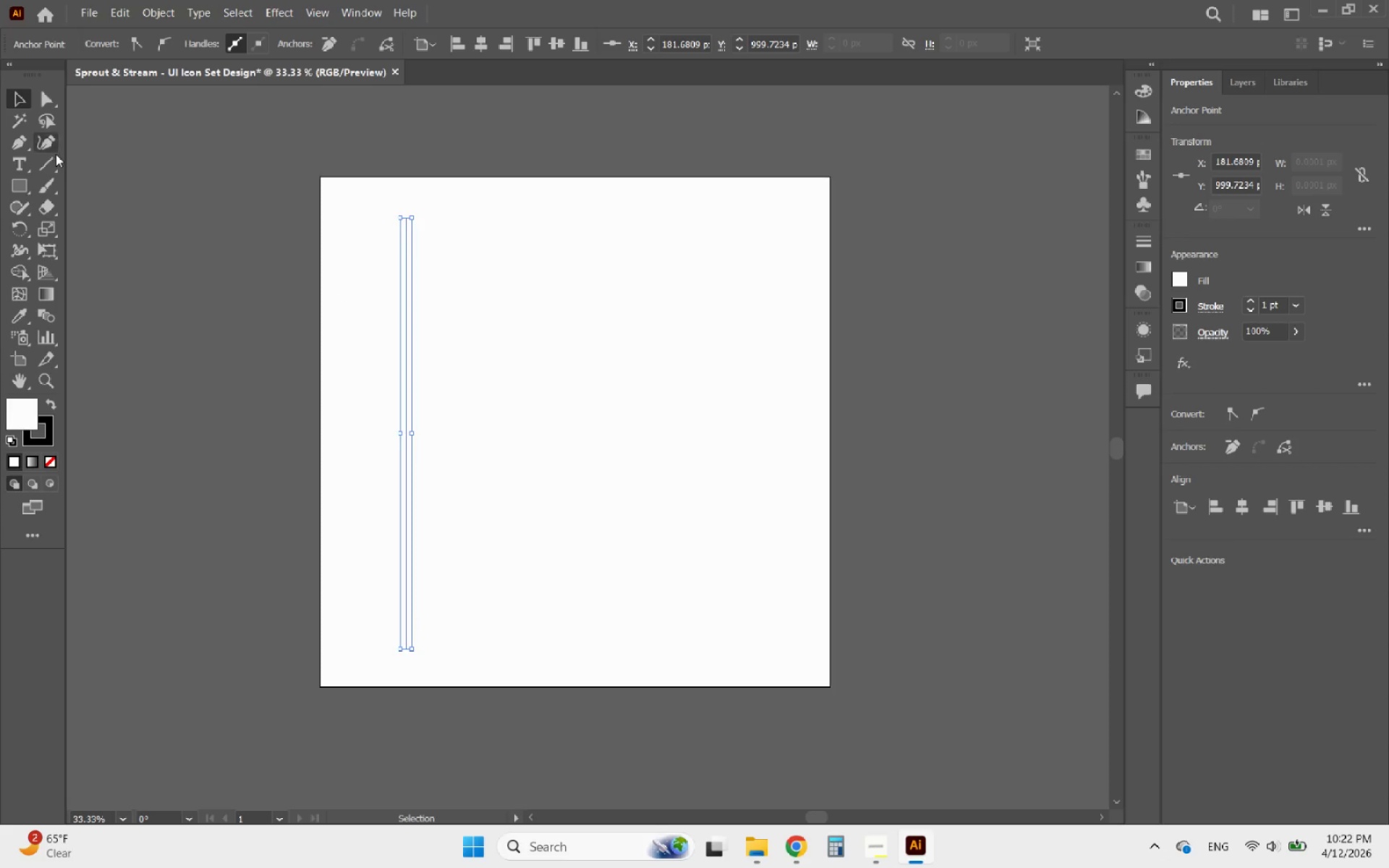 
left_click([14, 187])
 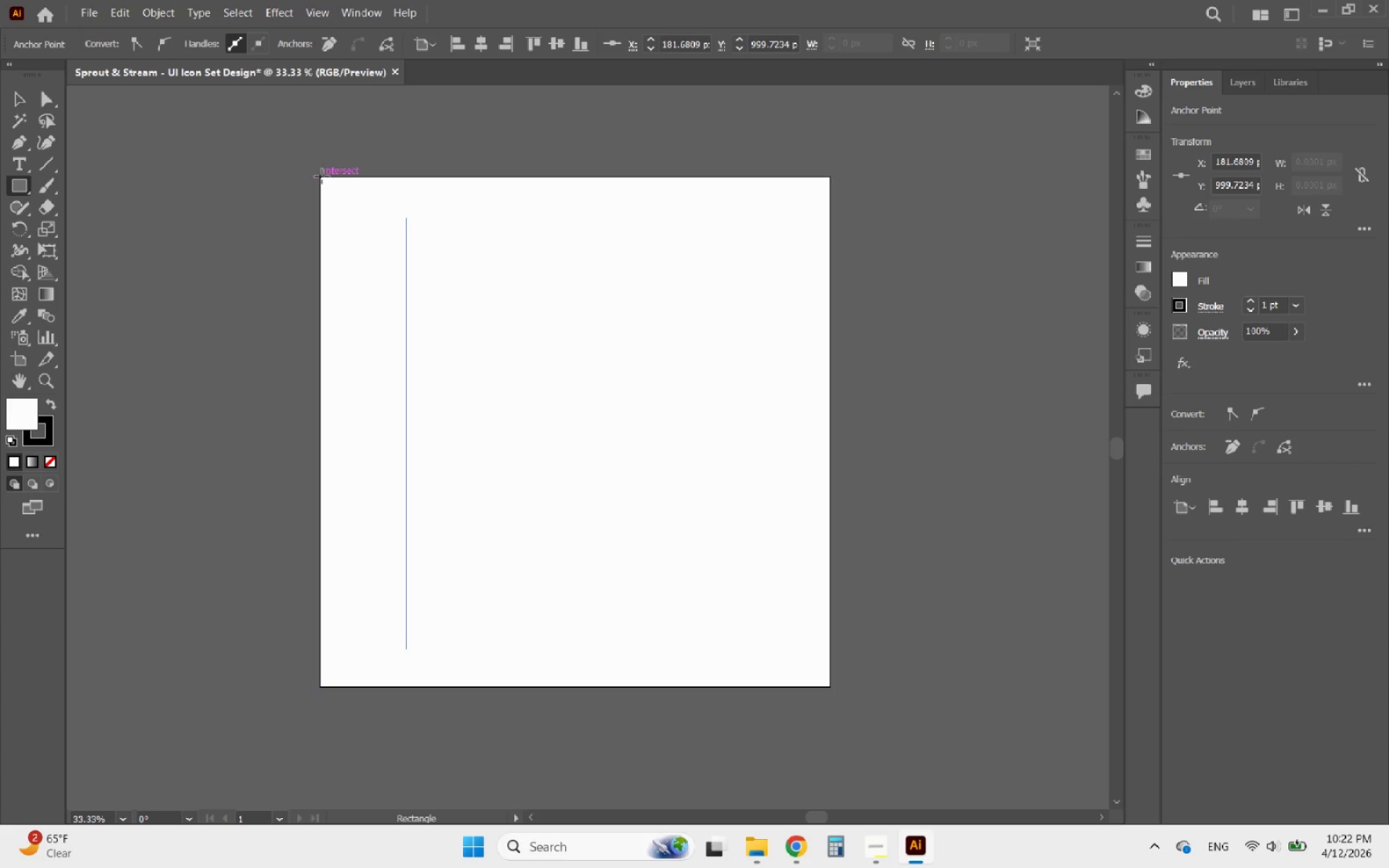 
left_click_drag(start_coordinate=[321, 176], to_coordinate=[829, 687])
 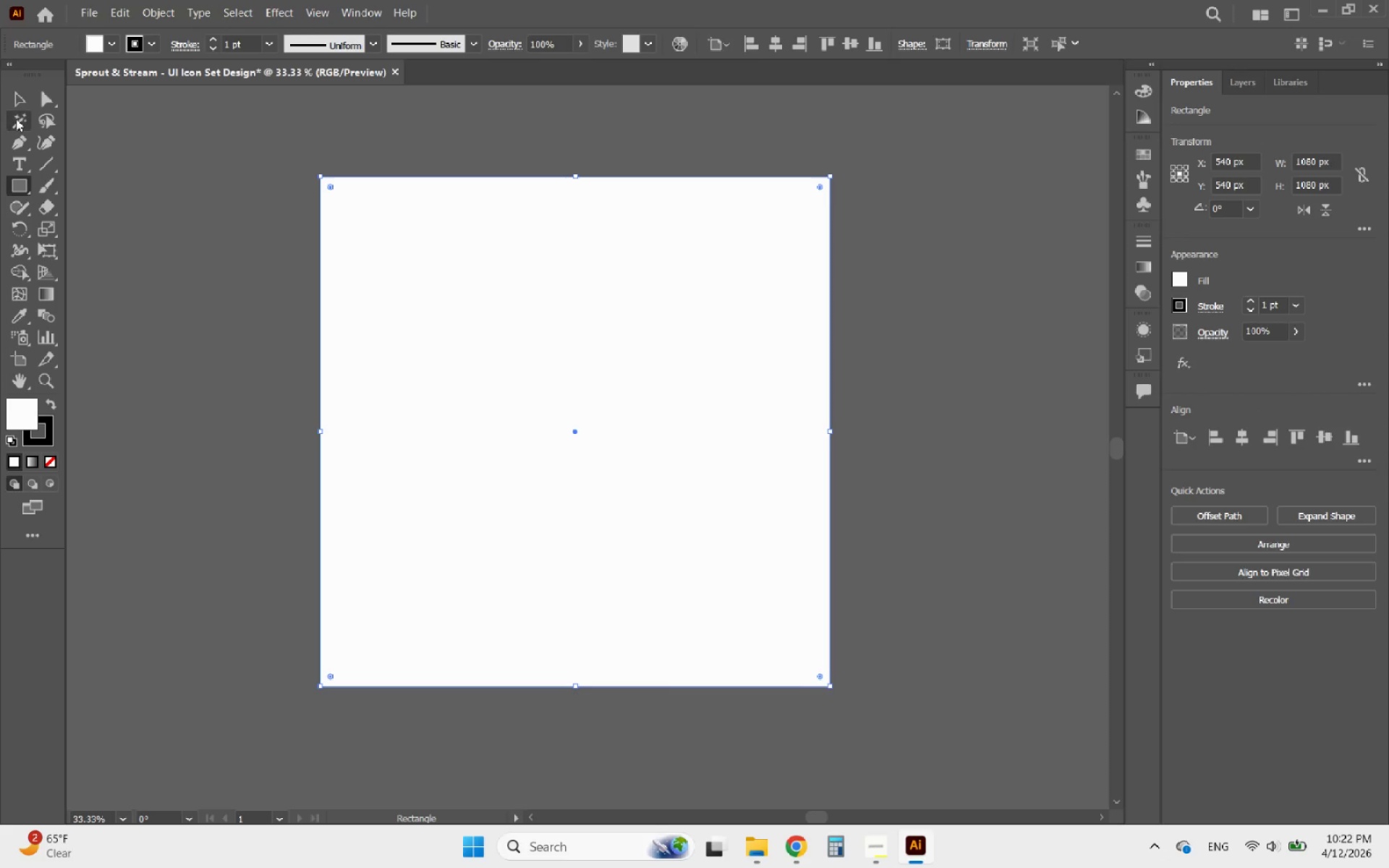 
left_click([20, 96])
 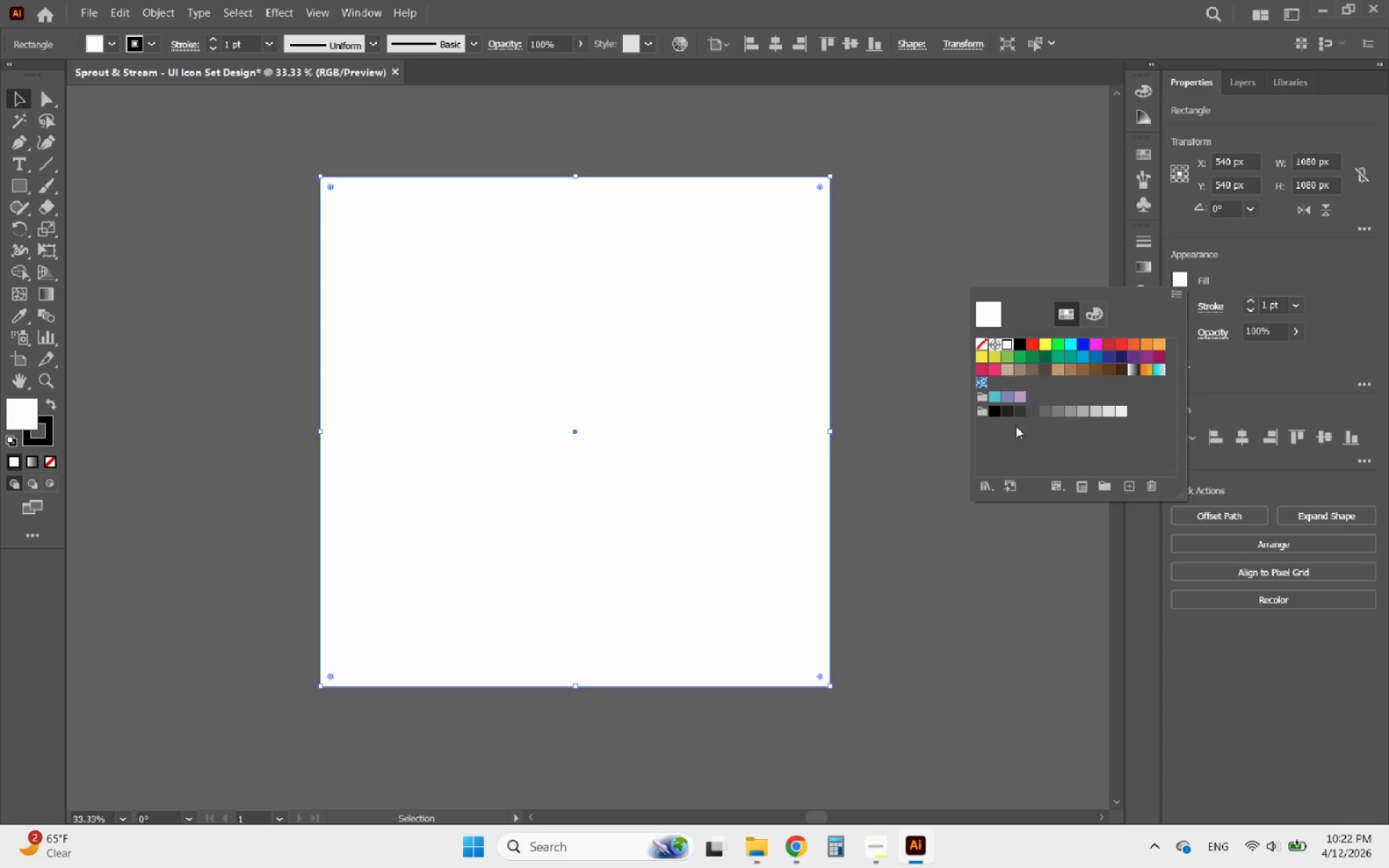 
left_click([984, 341])
 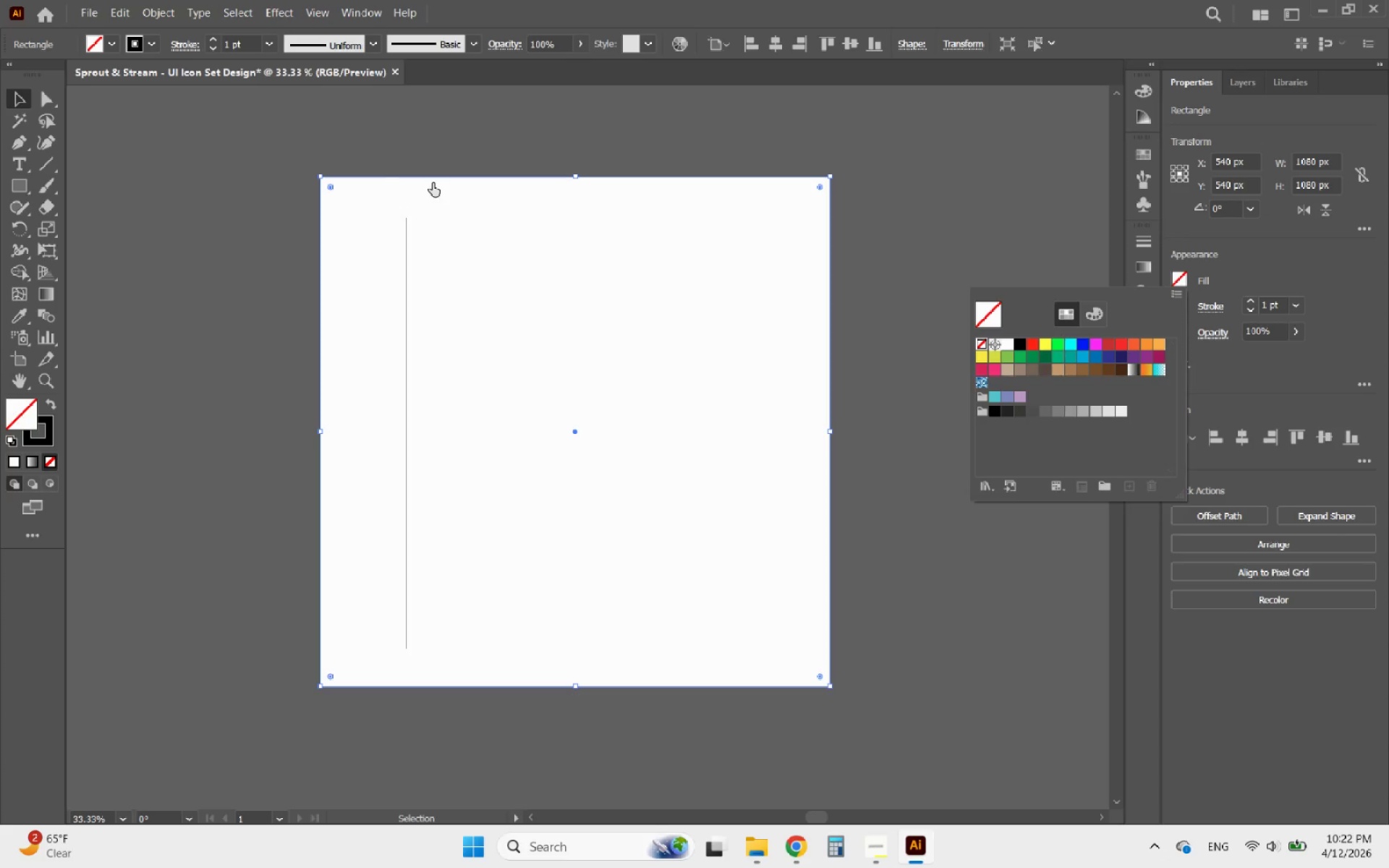 
left_click([375, 149])
 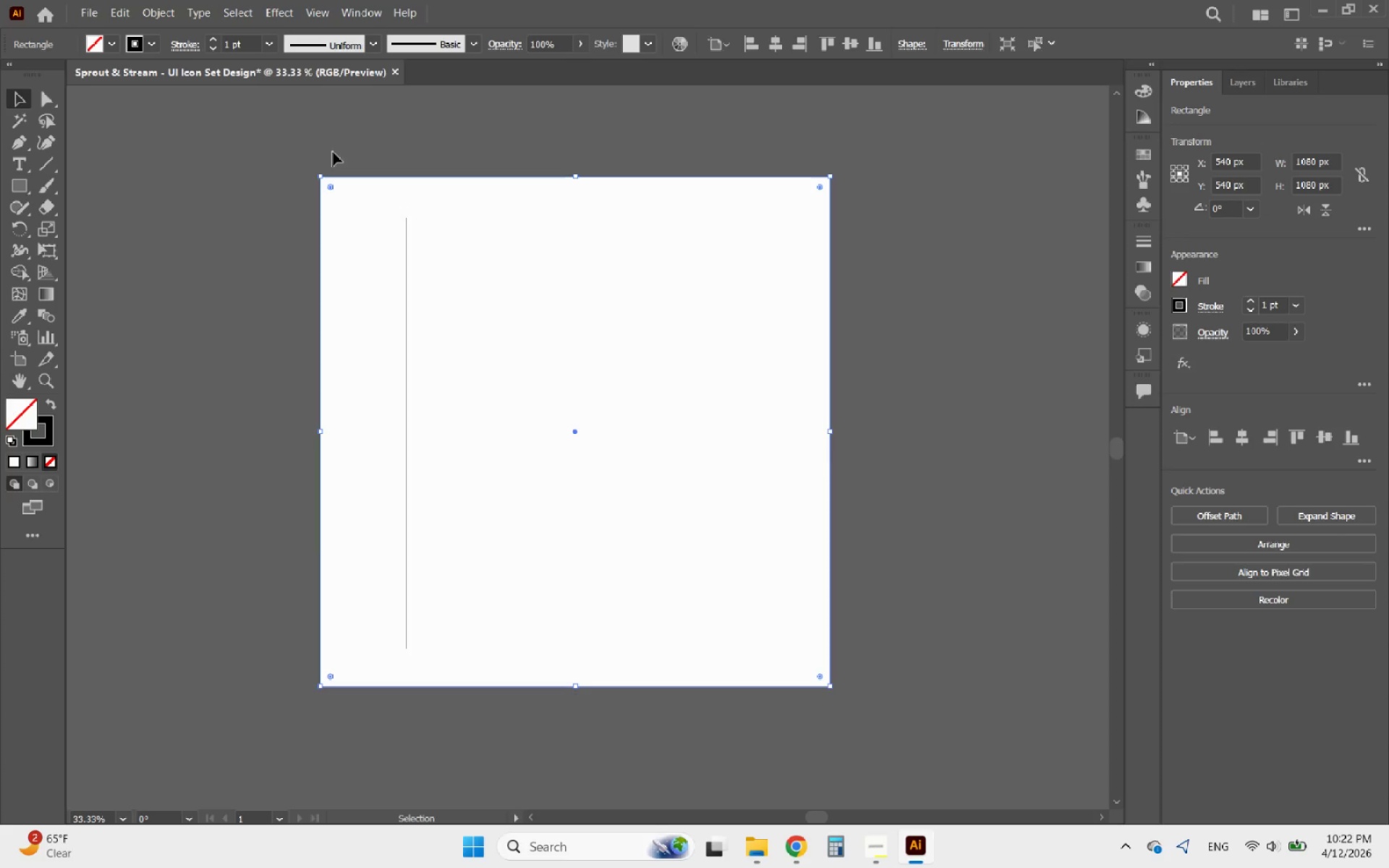 
hold_key(key=AltLeft, duration=1.61)
scroll: coordinate [331, 208], scroll_direction: up, amount: 10.0
 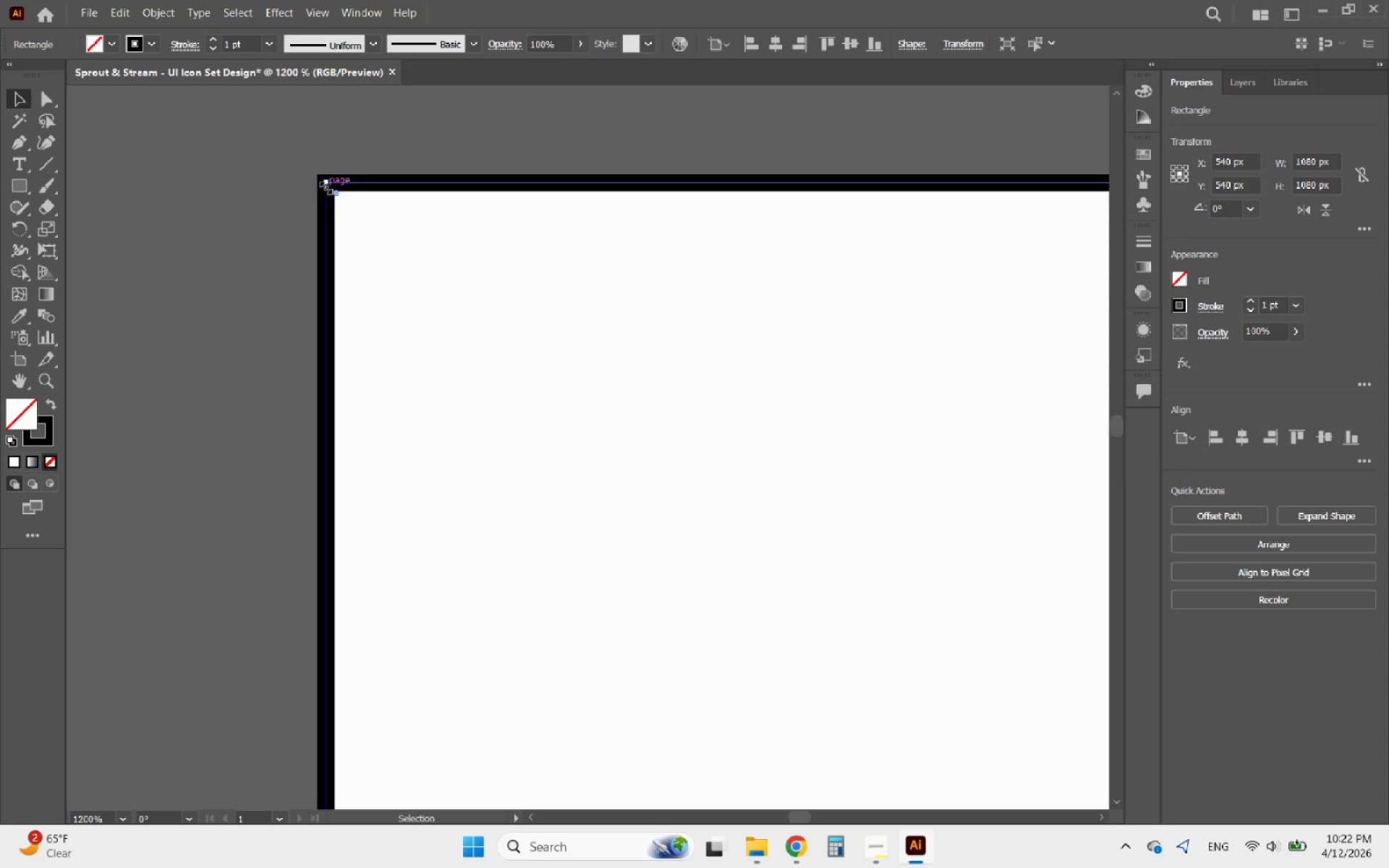 
left_click_drag(start_coordinate=[323, 184], to_coordinate=[327, 183])
 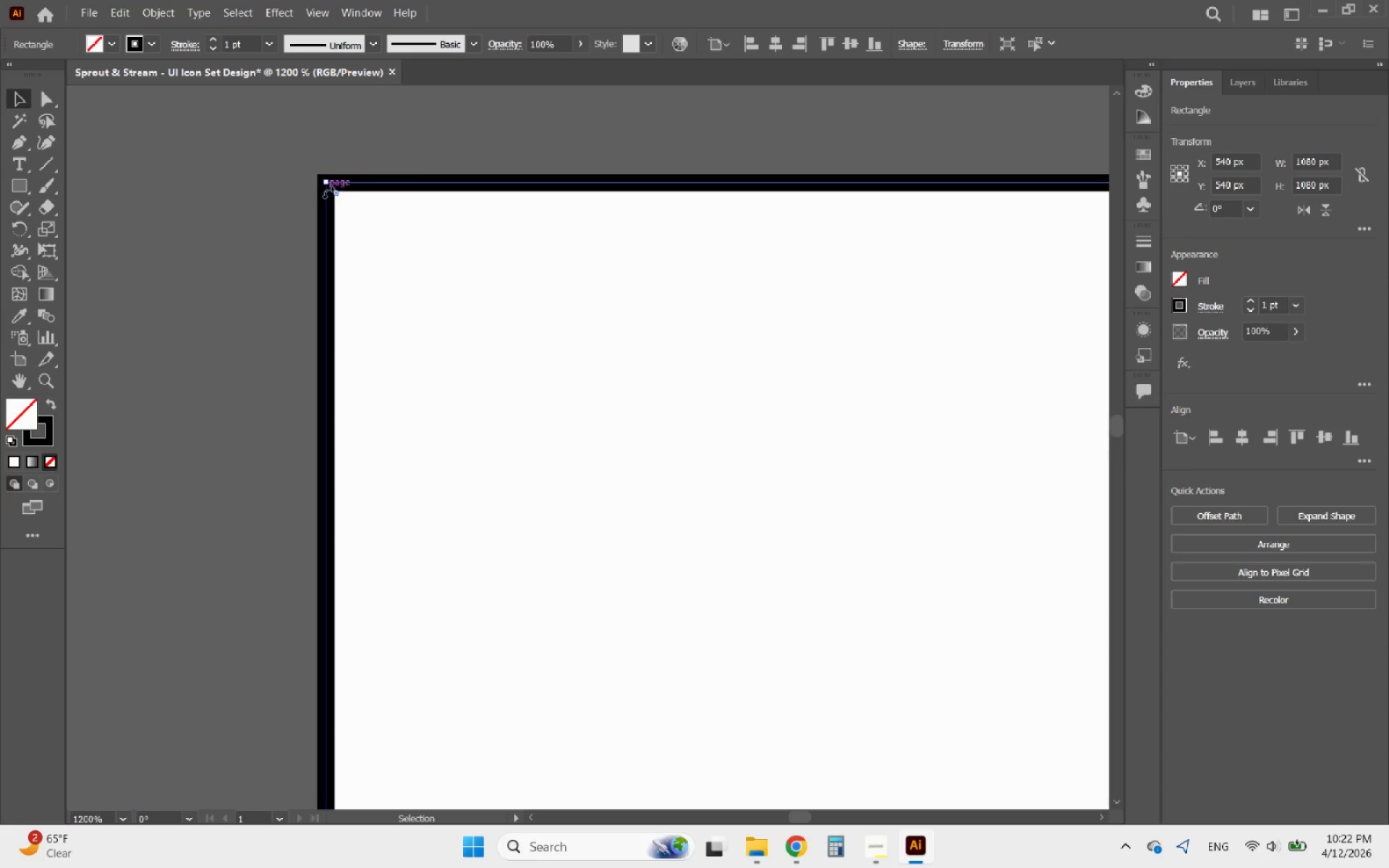 
hold_key(key=AltLeft, duration=3.17)
scroll: coordinate [551, 288], scroll_direction: down, amount: 13.0
 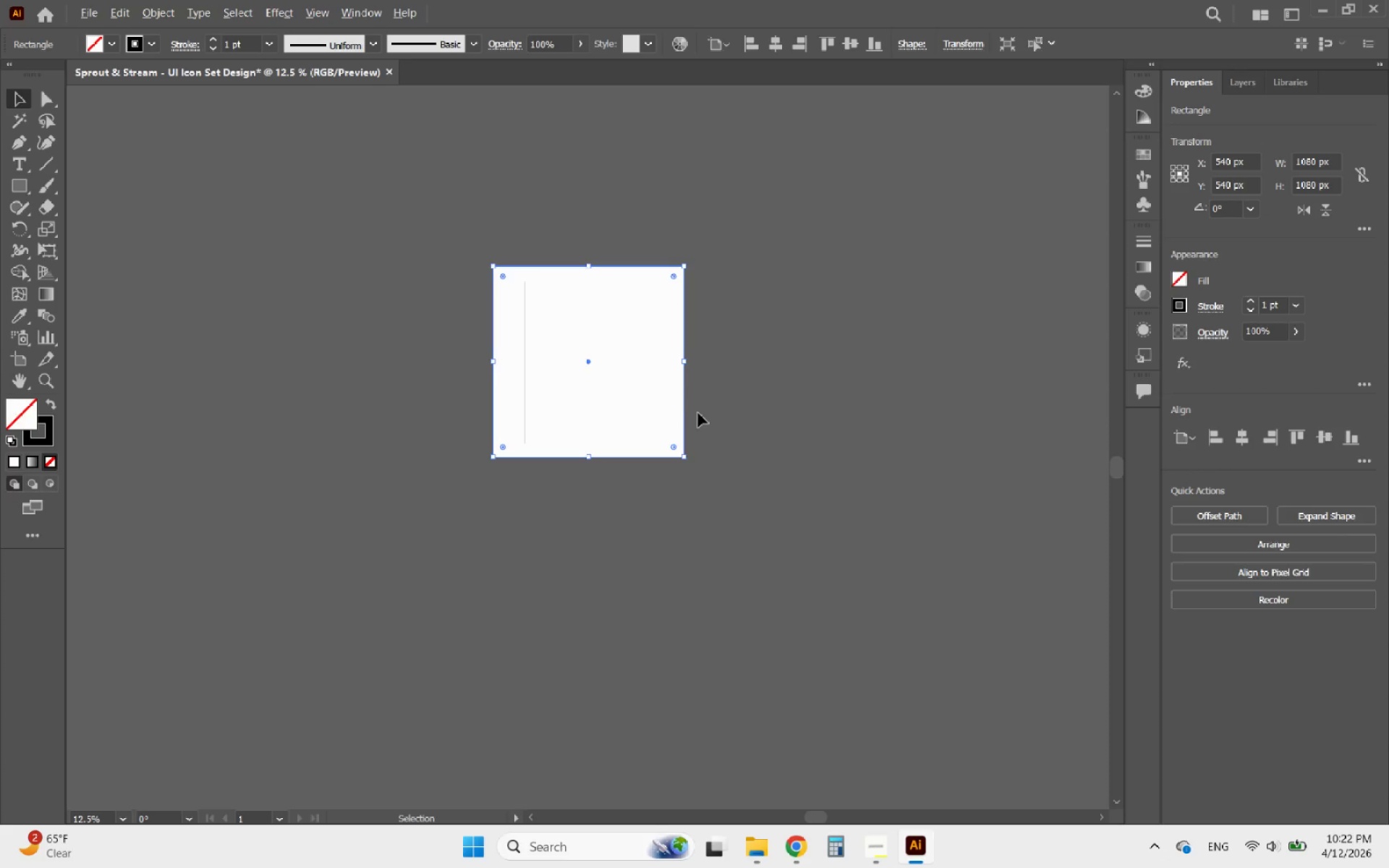 
scroll: coordinate [639, 340], scroll_direction: up, amount: 12.0
 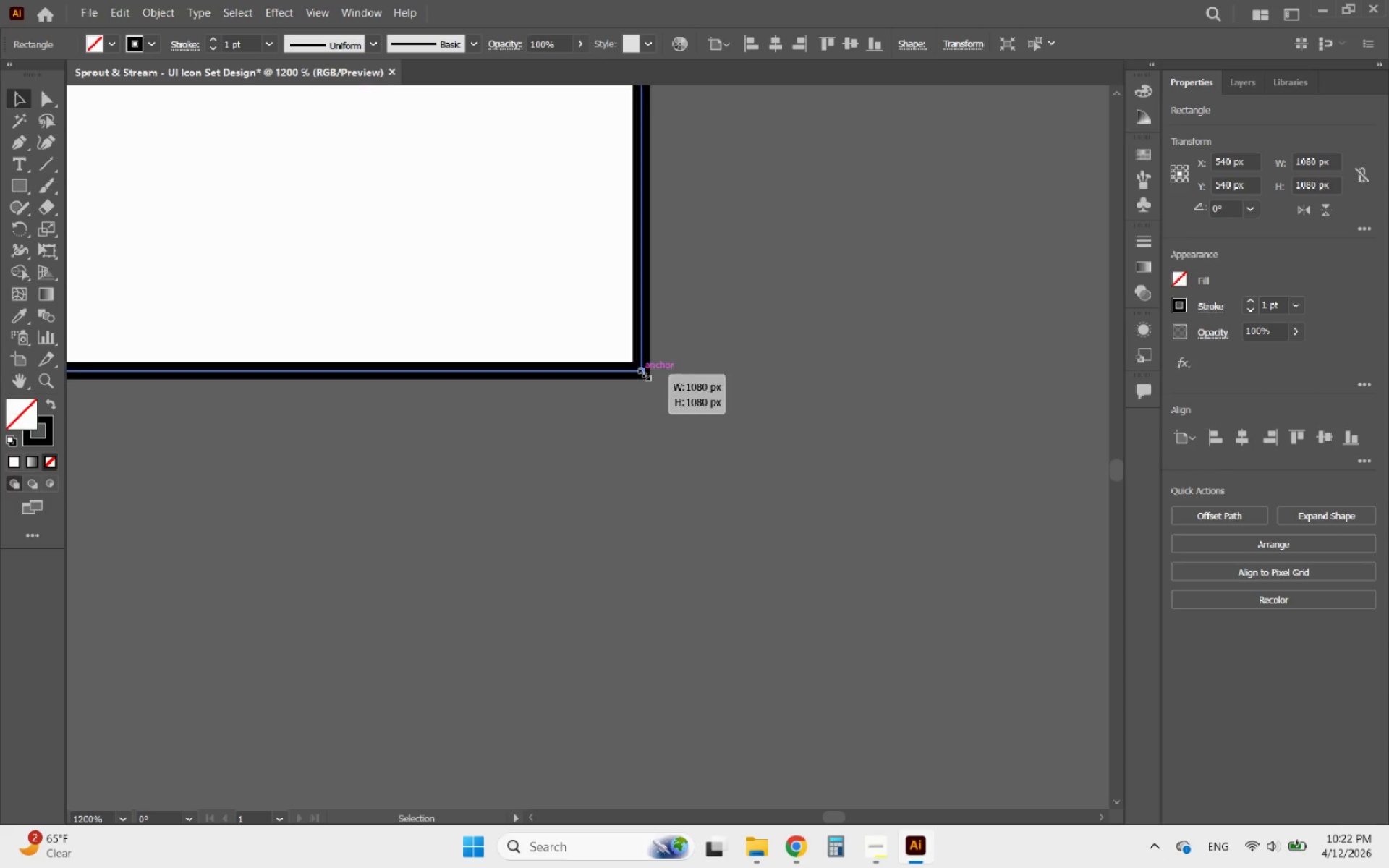 
hold_key(key=AltLeft, duration=1.88)
scroll: coordinate [815, 495], scroll_direction: down, amount: 12.0
 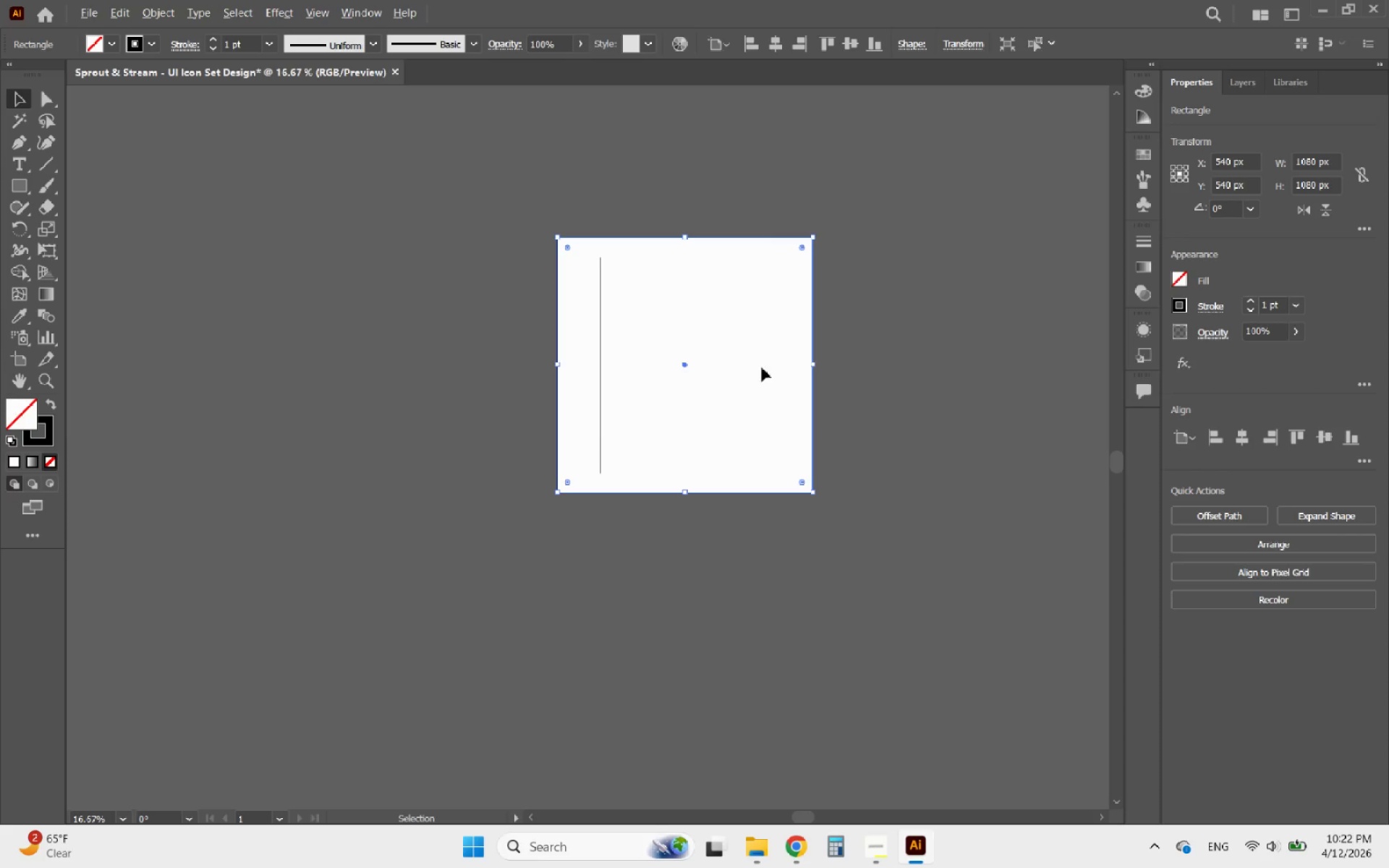 
scroll: coordinate [723, 314], scroll_direction: up, amount: 1.0
 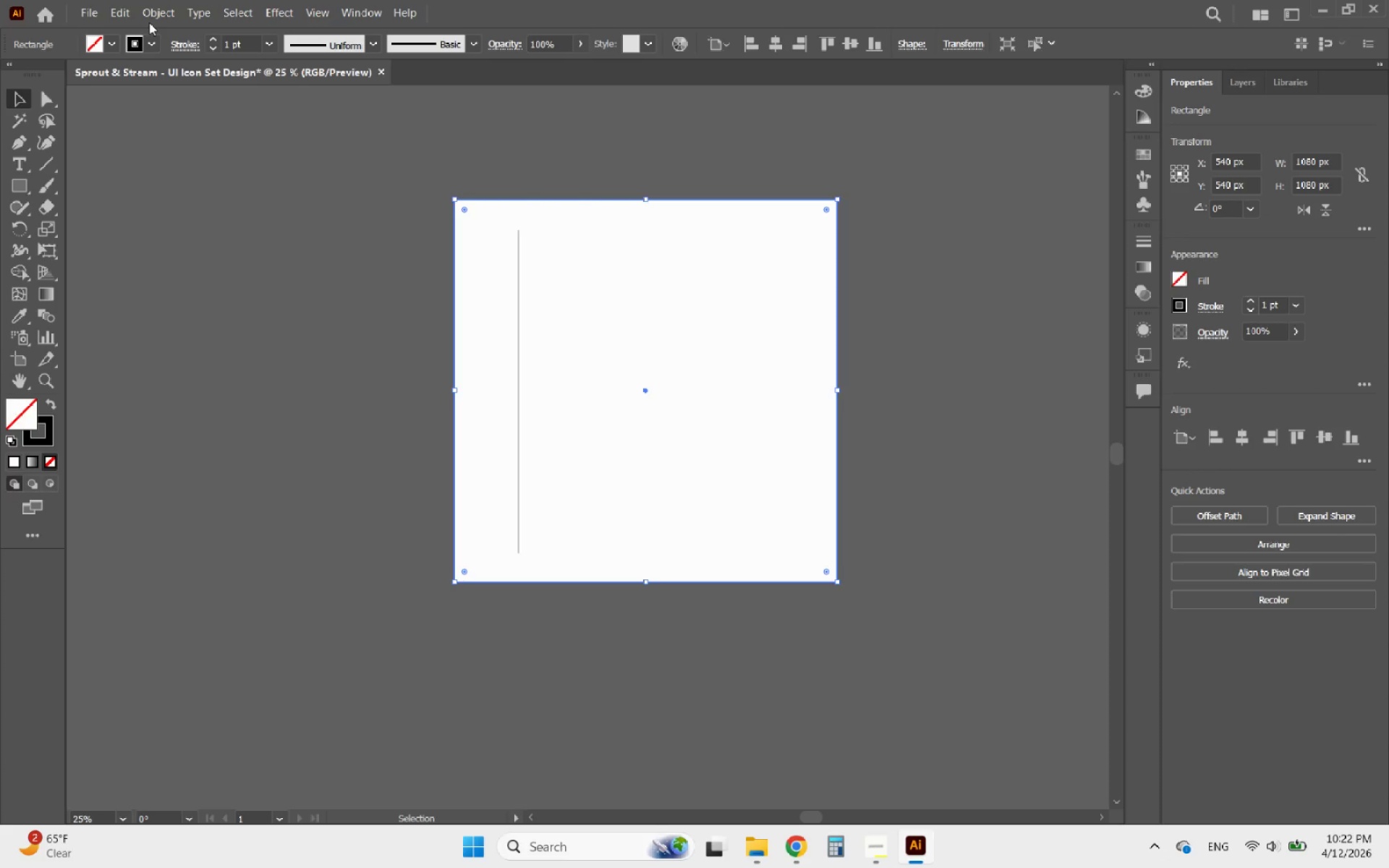 
left_click([156, 19])
 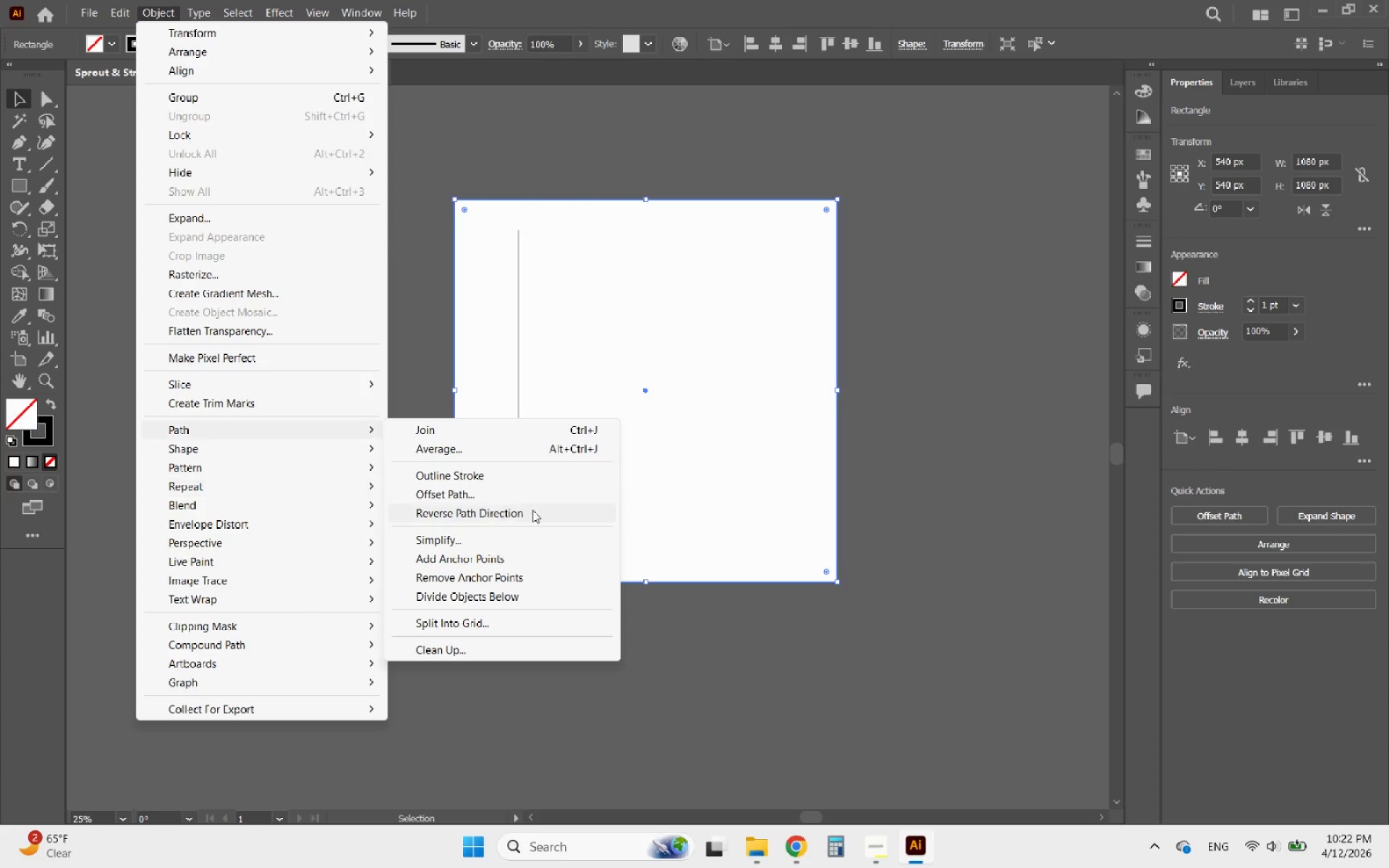 
left_click([457, 487])
 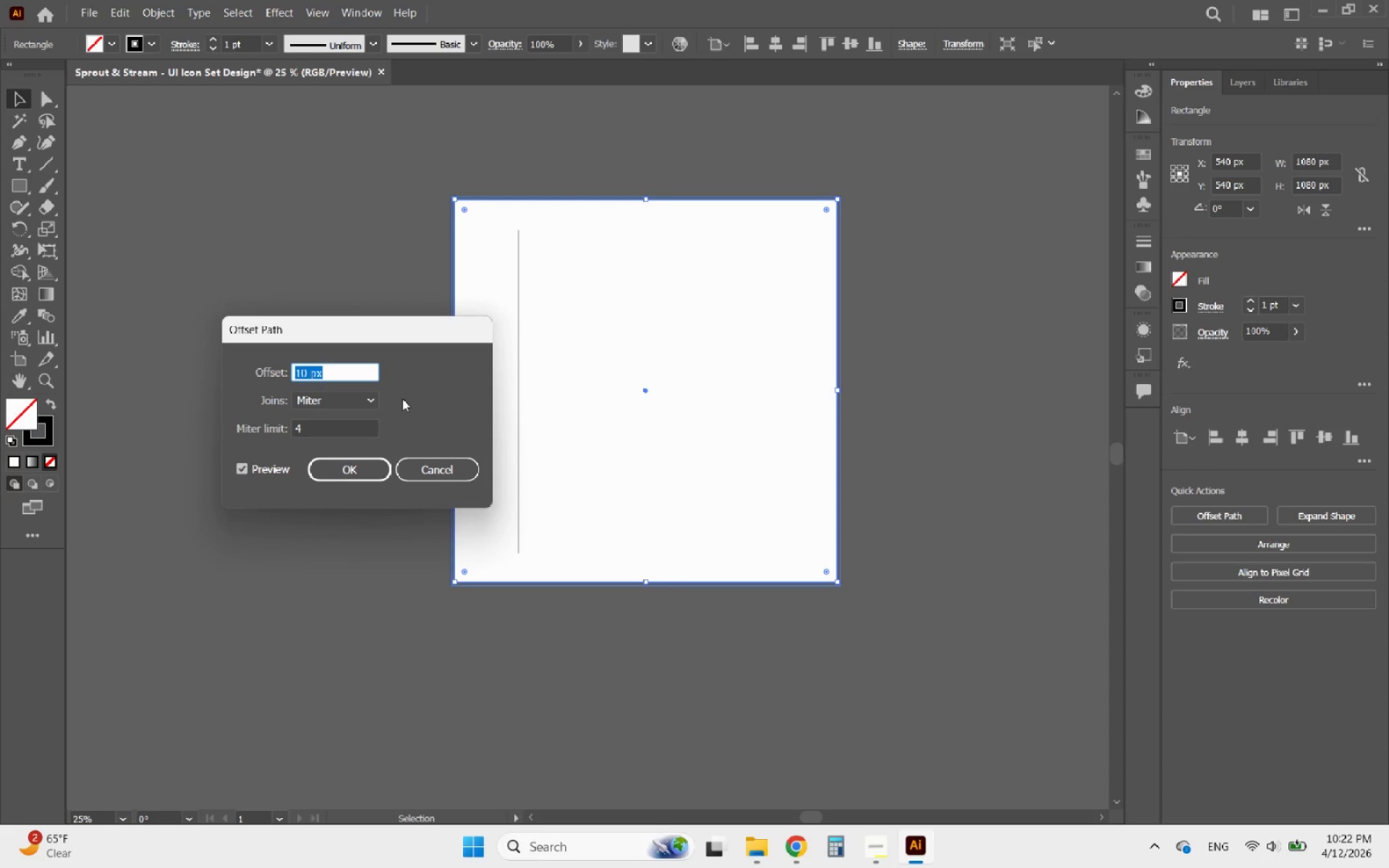 
scroll: coordinate [352, 373], scroll_direction: down, amount: 30.0
 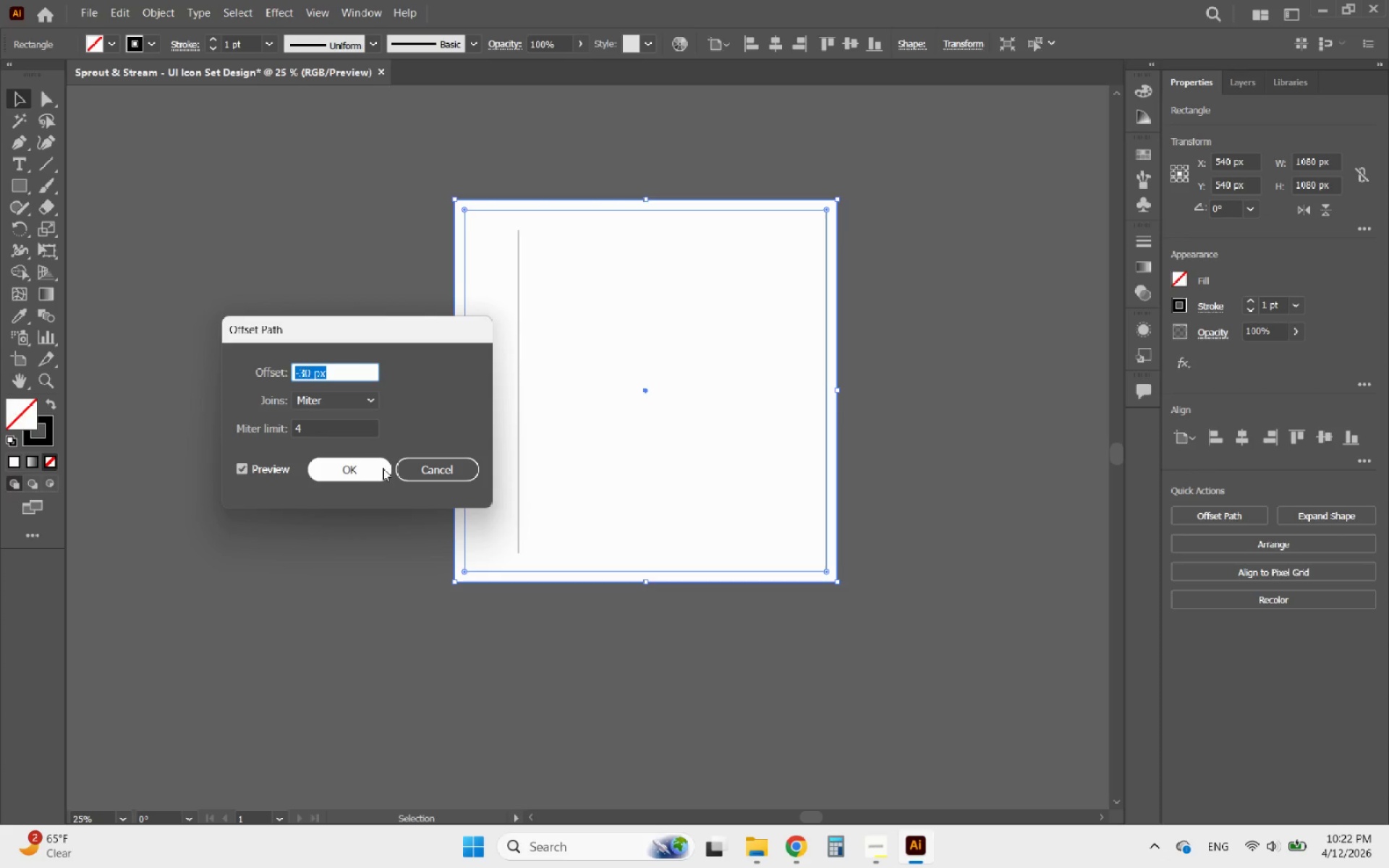 
left_click([368, 470])
 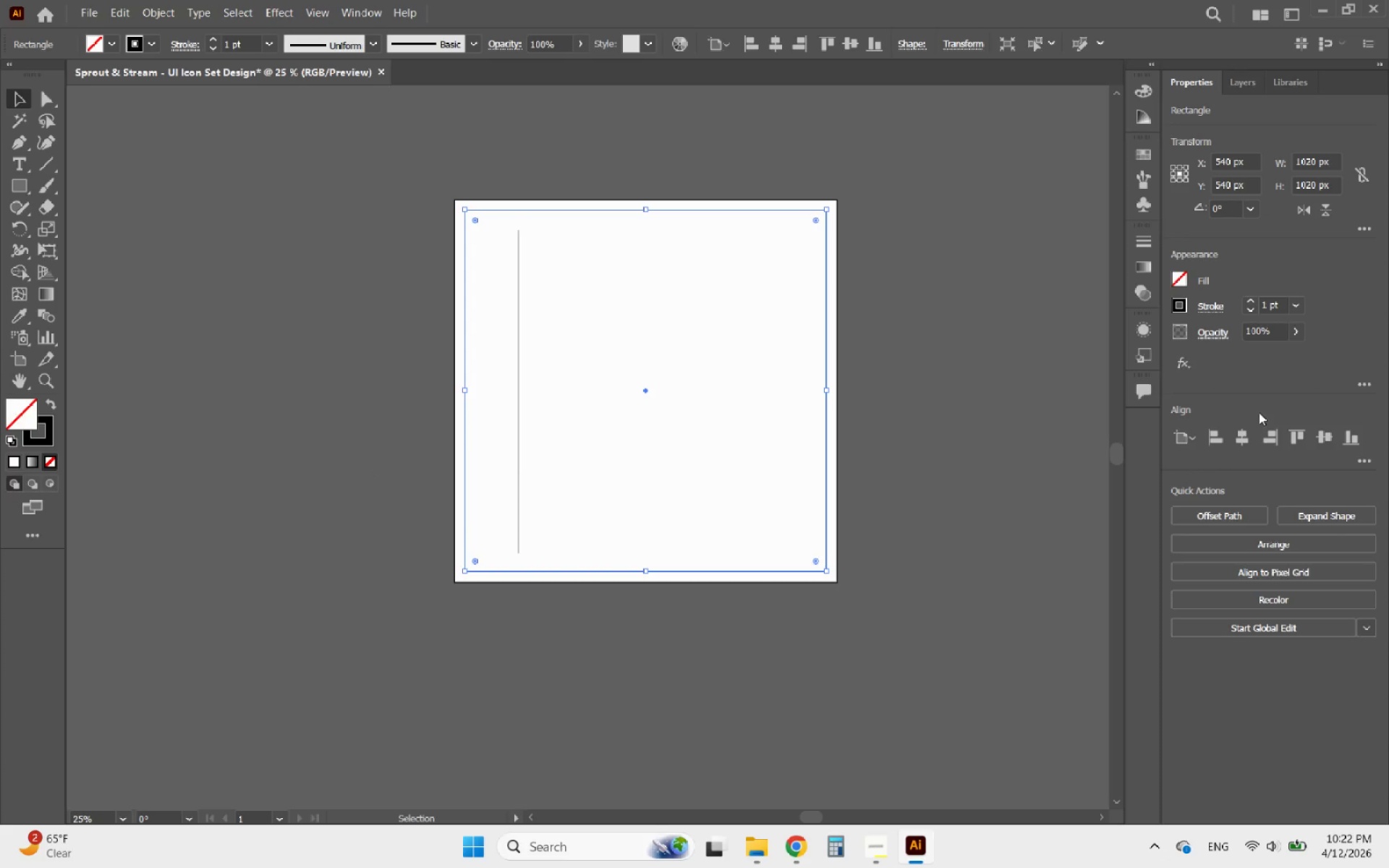 
left_click([993, 376])
 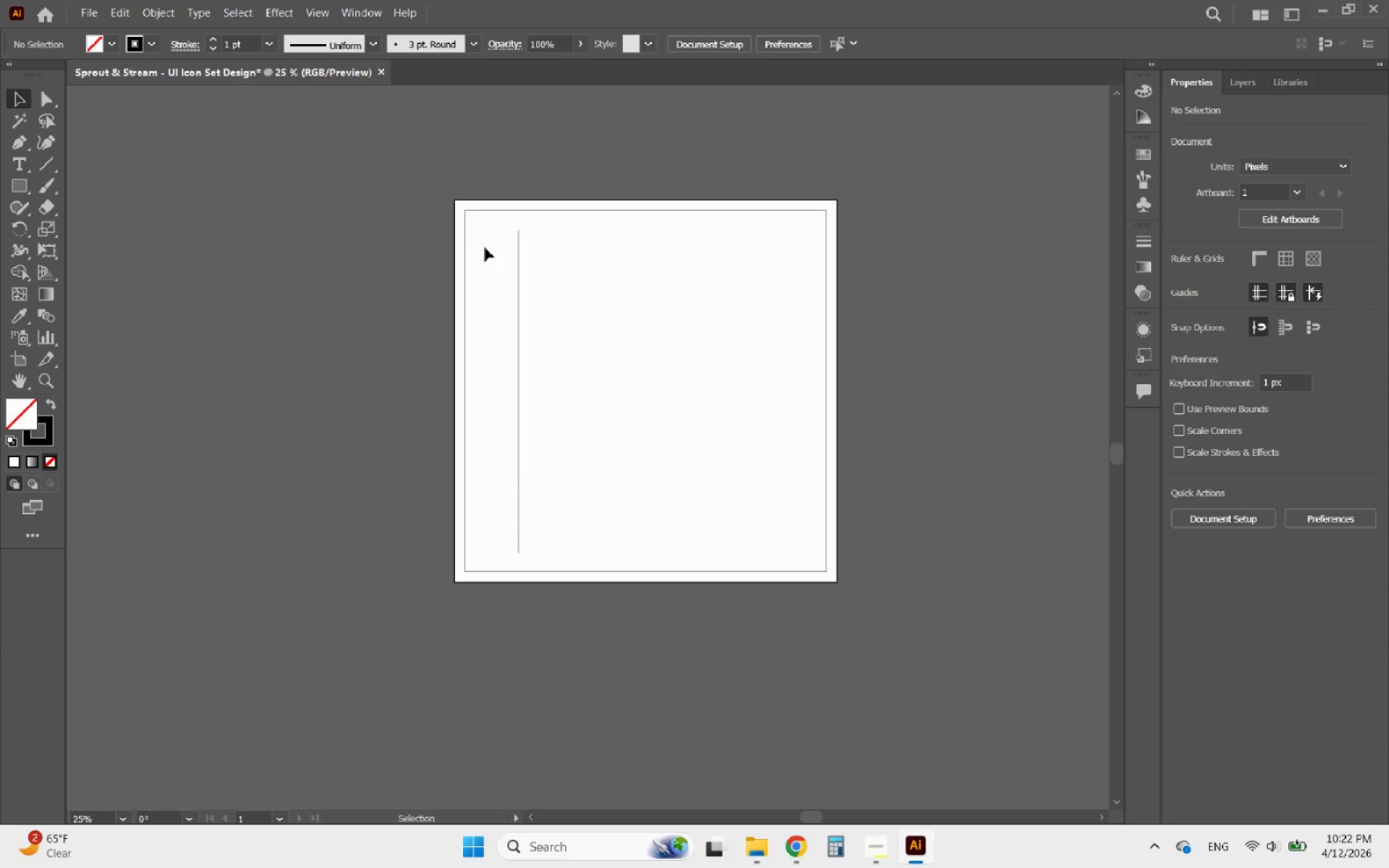 
hold_key(key=AltLeft, duration=0.52)
scroll: coordinate [500, 213], scroll_direction: up, amount: 3.0
 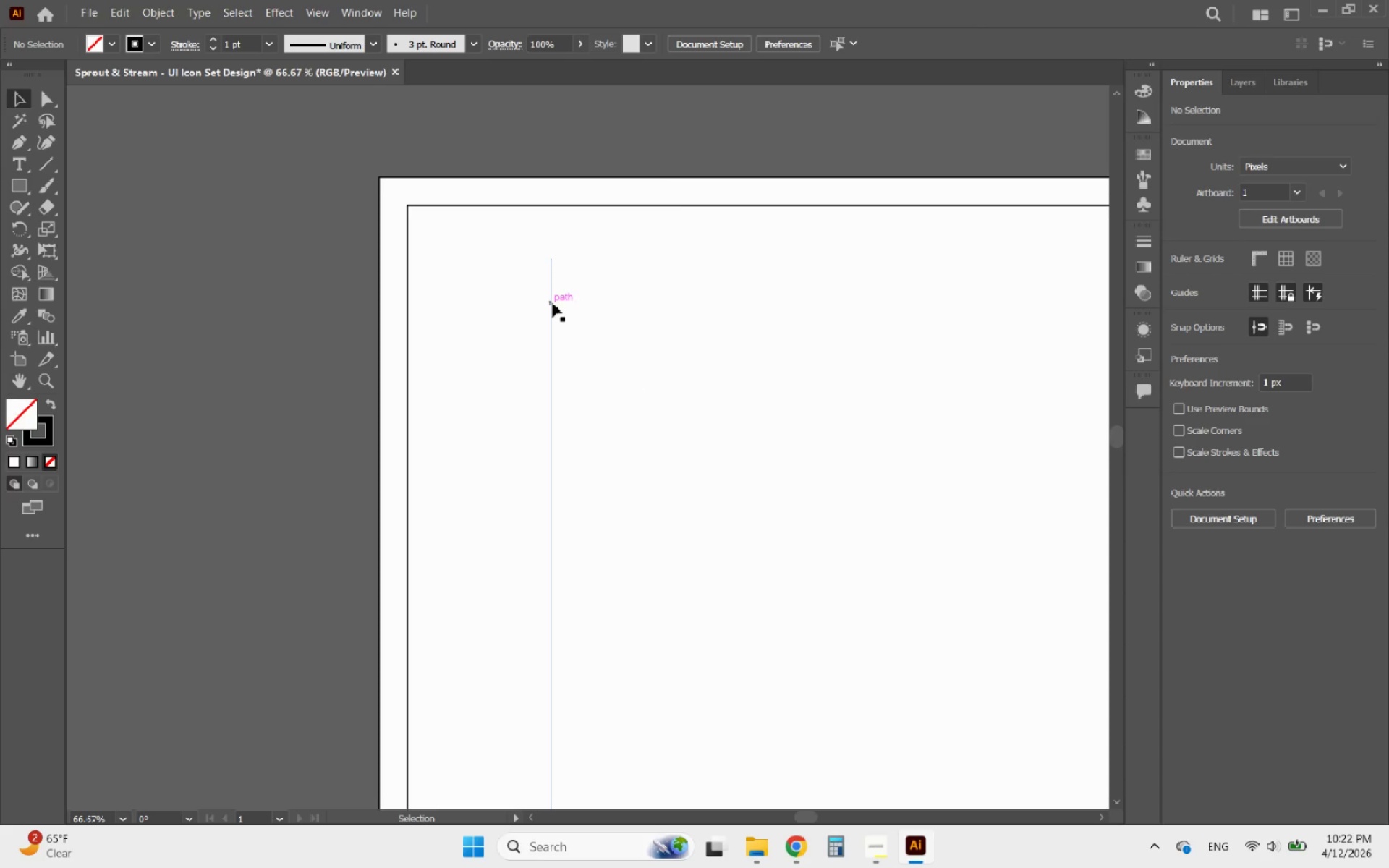 
left_click_drag(start_coordinate=[553, 303], to_coordinate=[404, 269])
 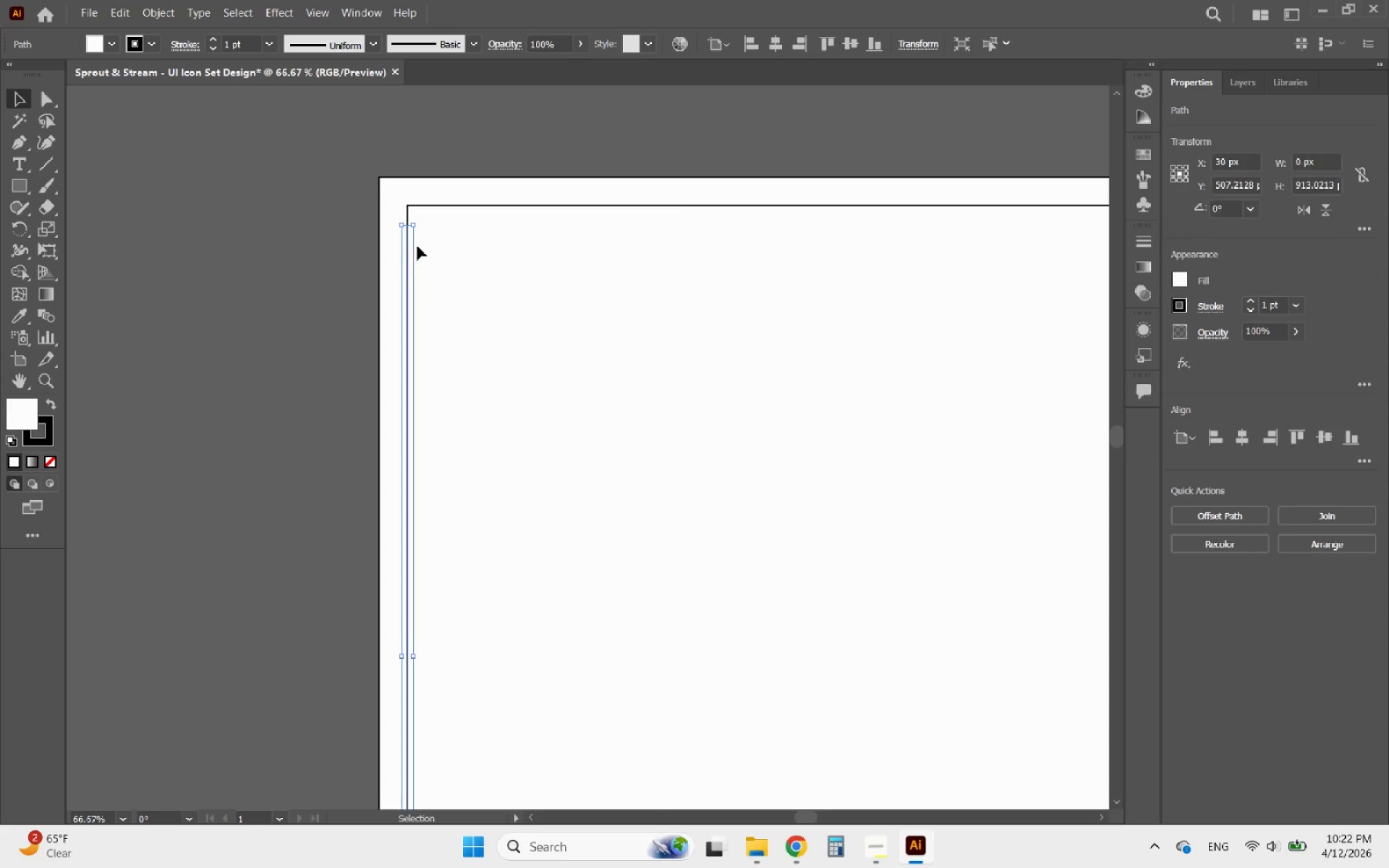 
hold_key(key=AltLeft, duration=7.84)
scroll: coordinate [411, 225], scroll_direction: up, amount: 5.0
 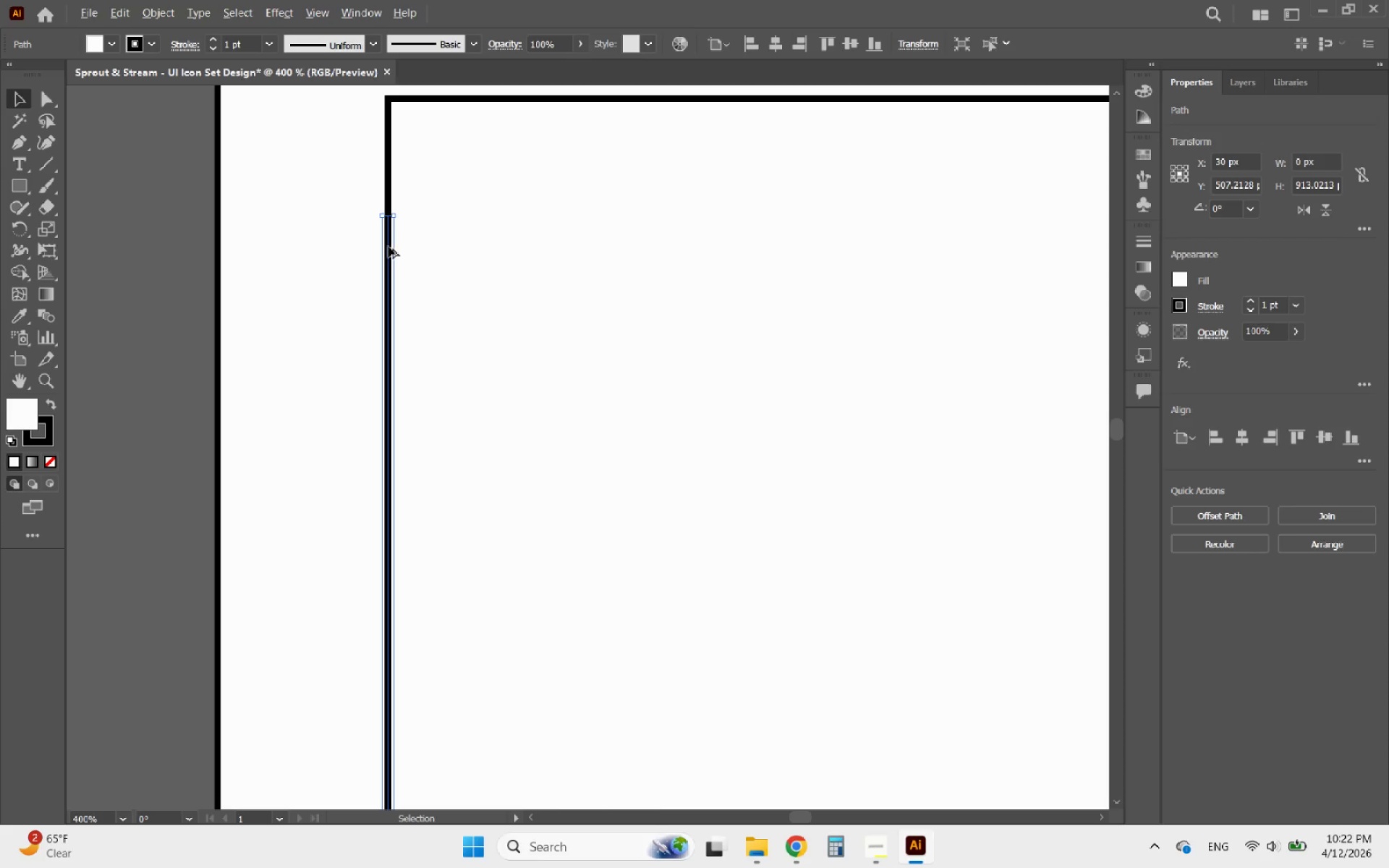 
left_click_drag(start_coordinate=[388, 247], to_coordinate=[540, 245])
 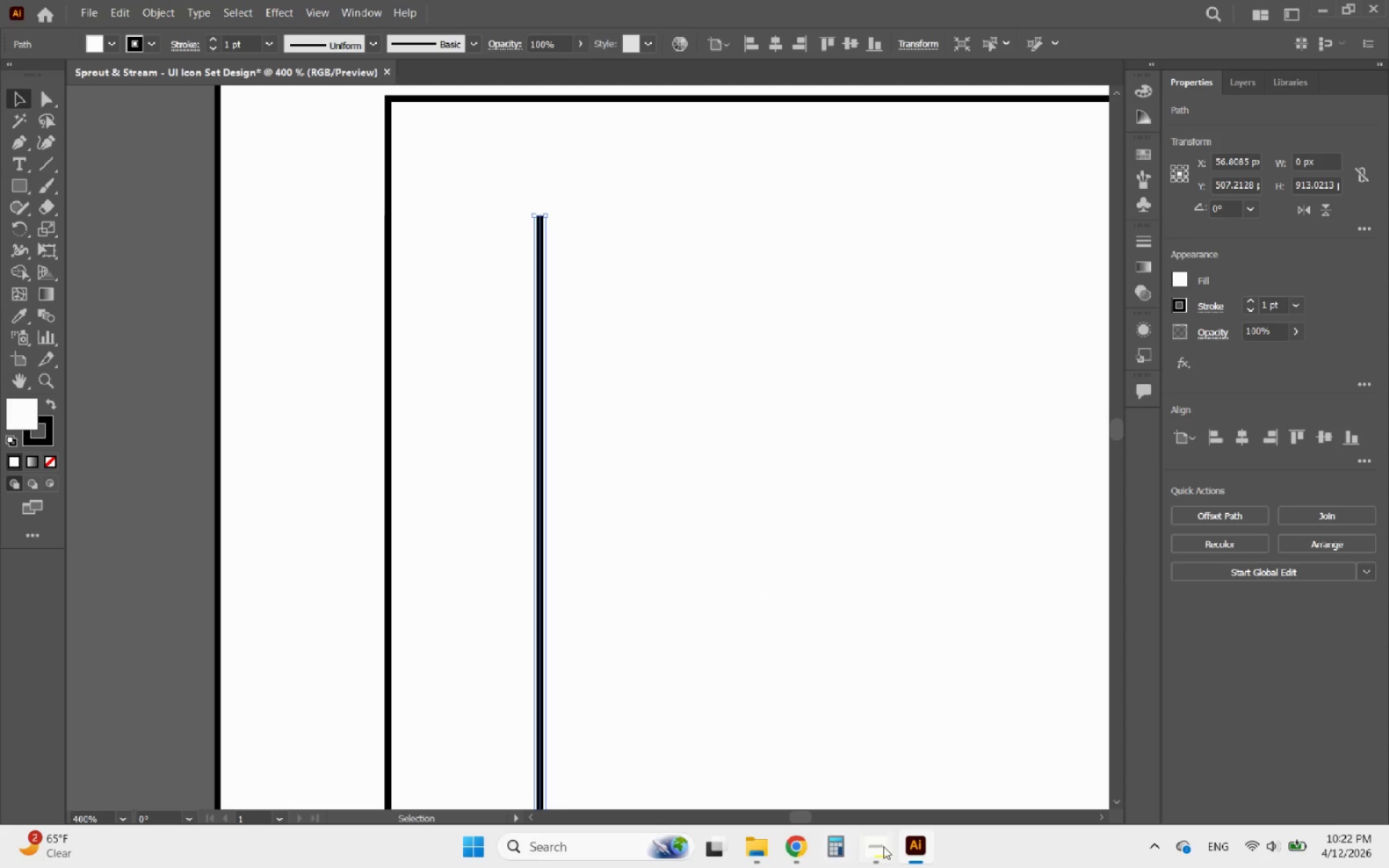 
left_click([873, 846])